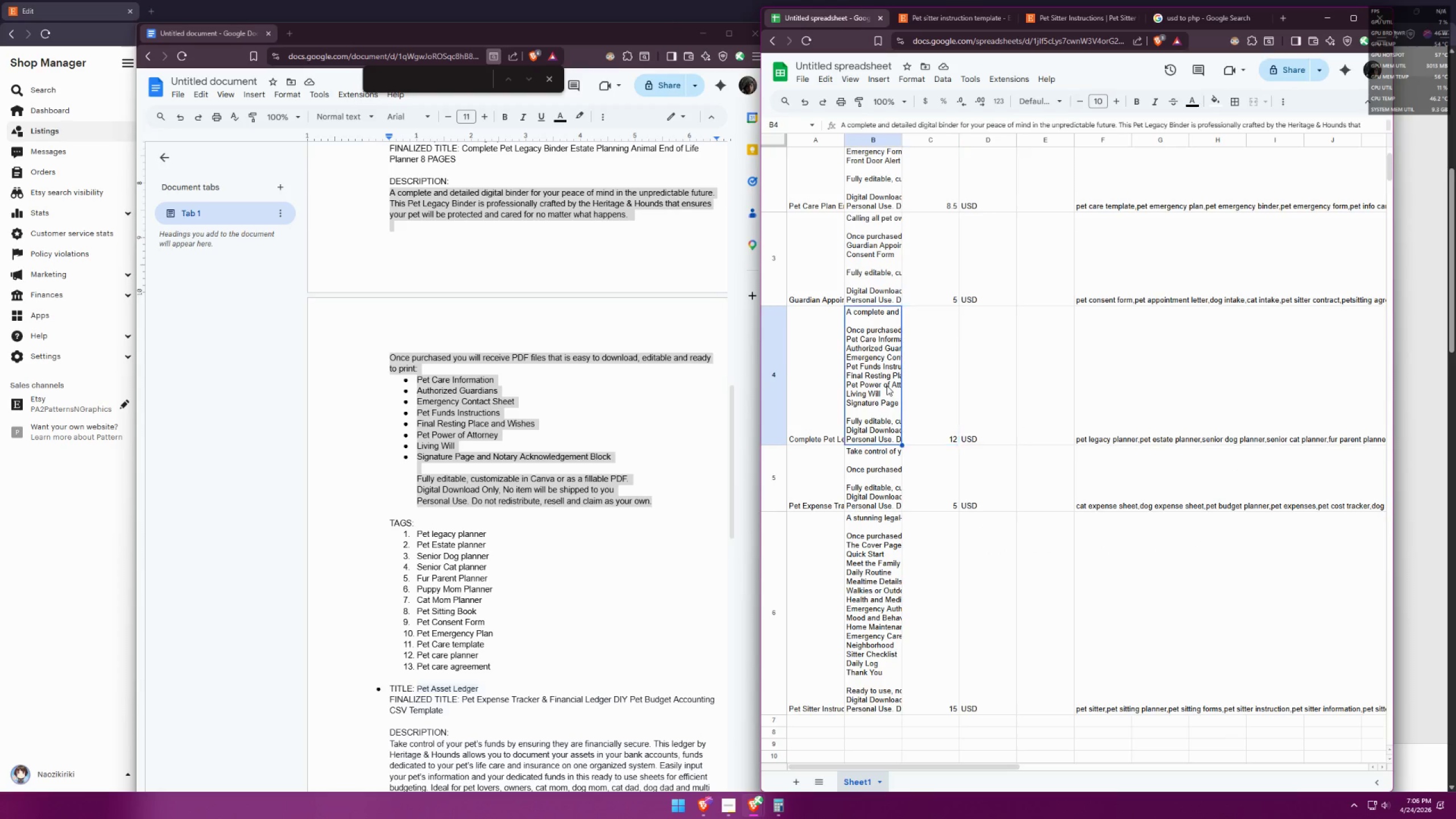 
triple_click([887, 386])
 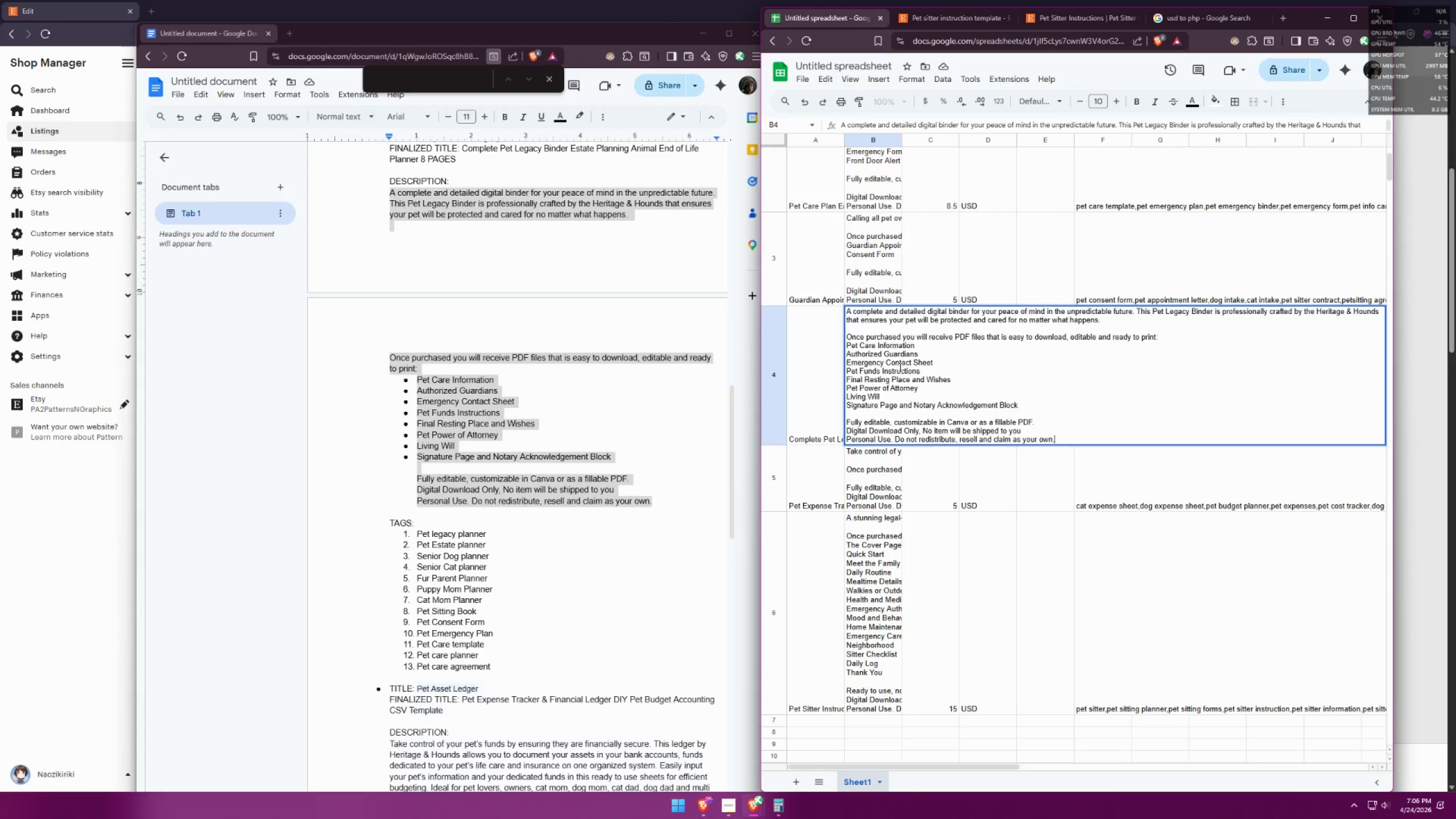 
wait(7.5)
 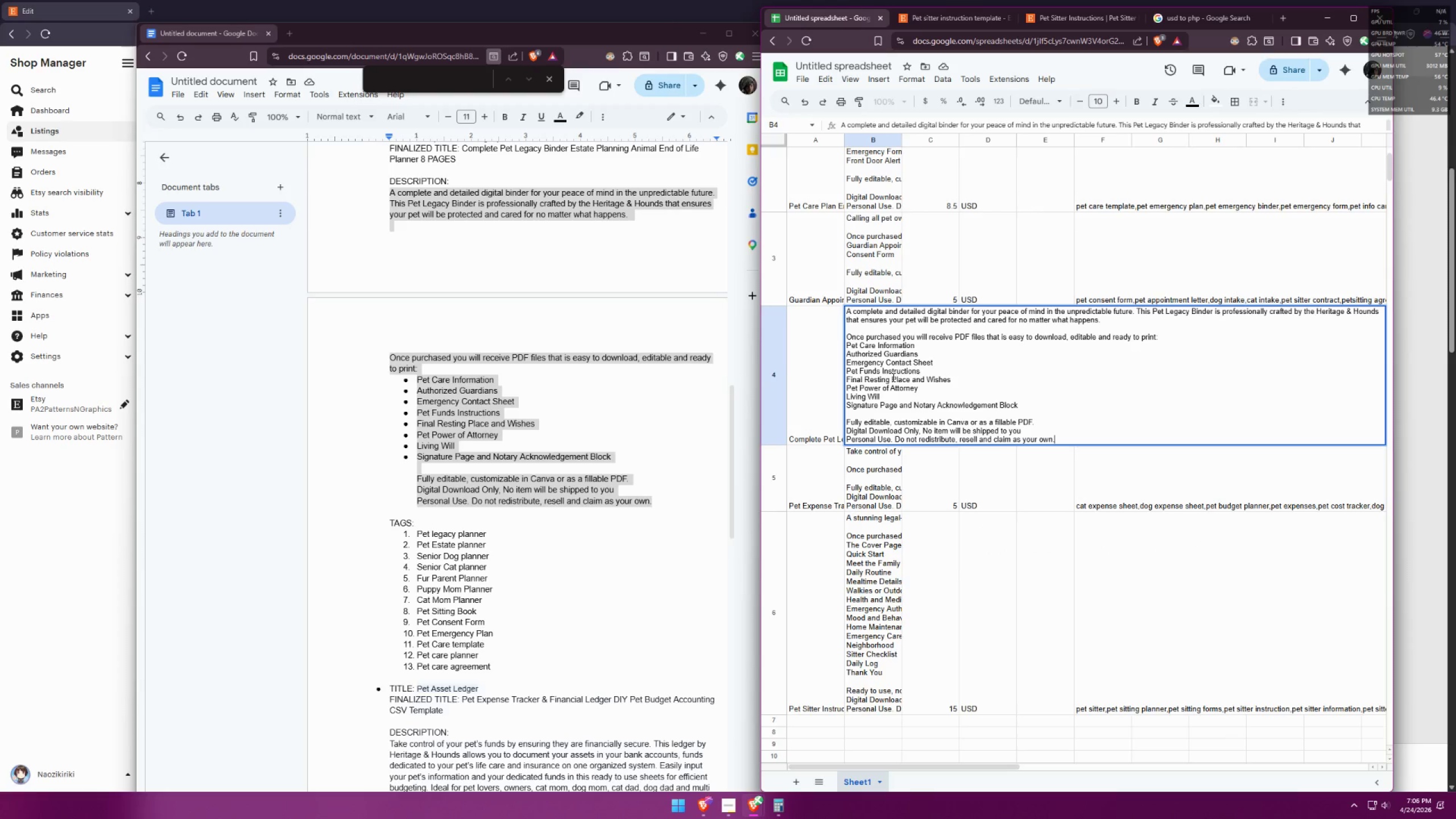 
double_click([890, 355])
 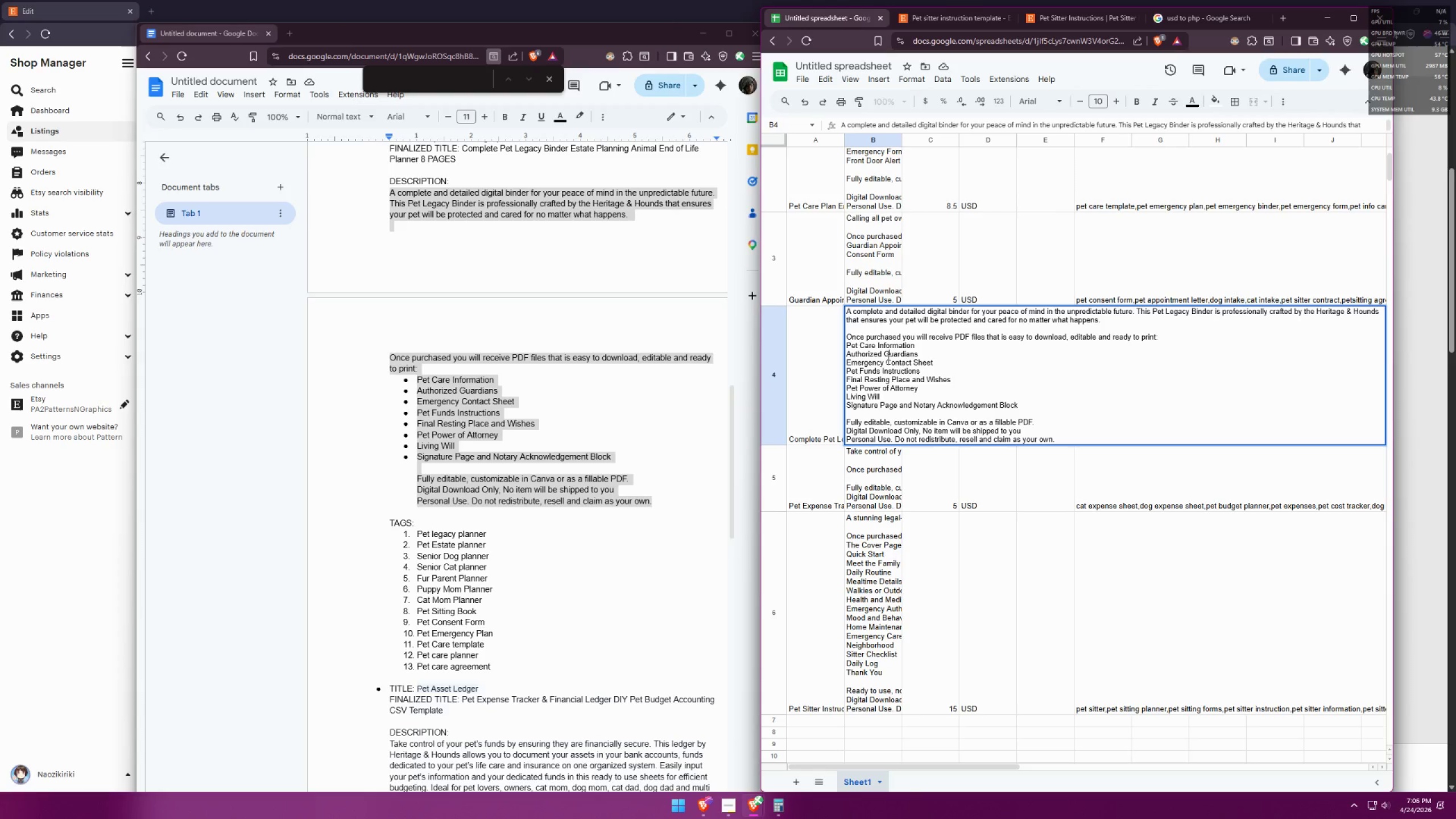 
triple_click([887, 359])
 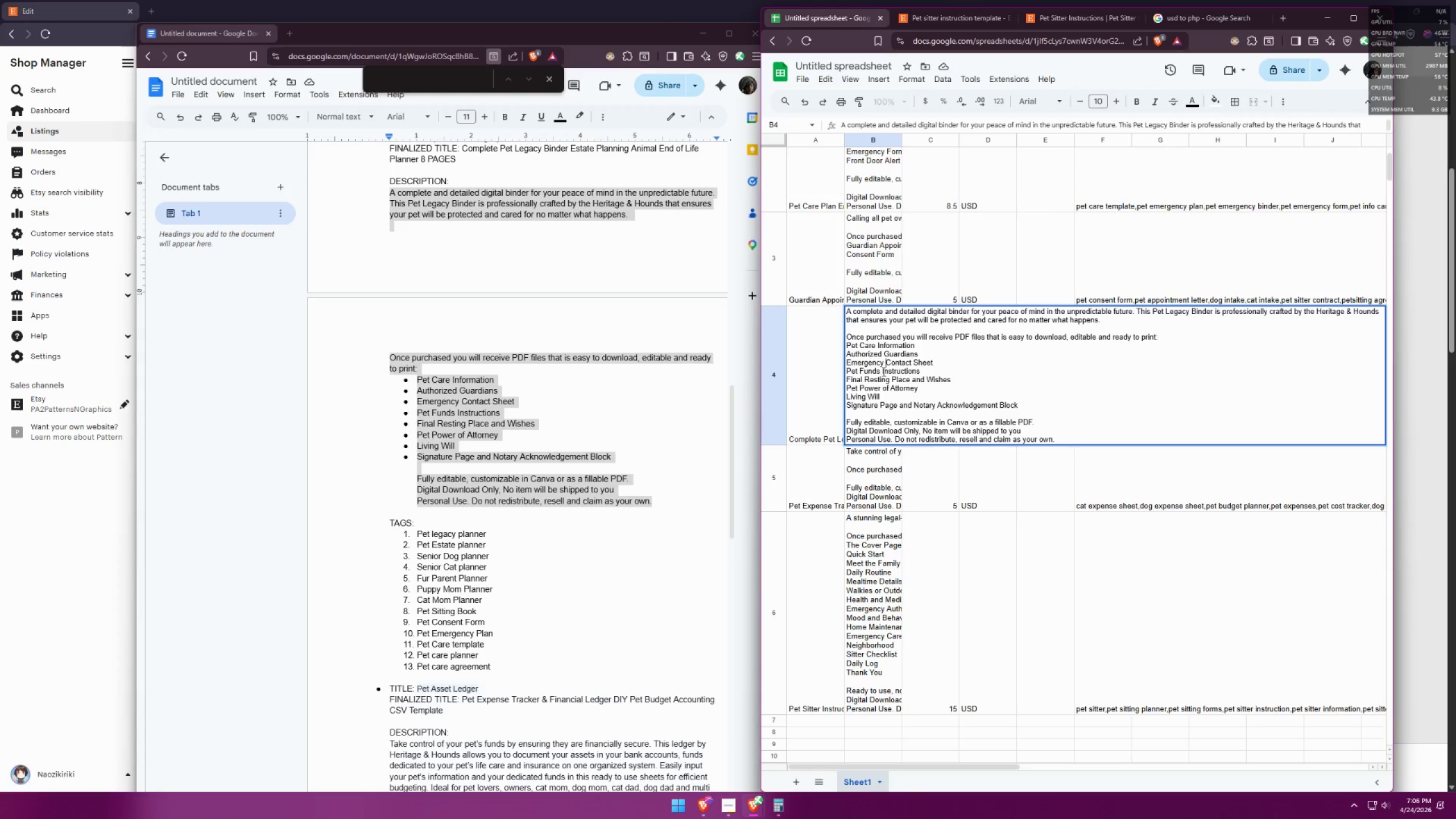 
triple_click([883, 372])
 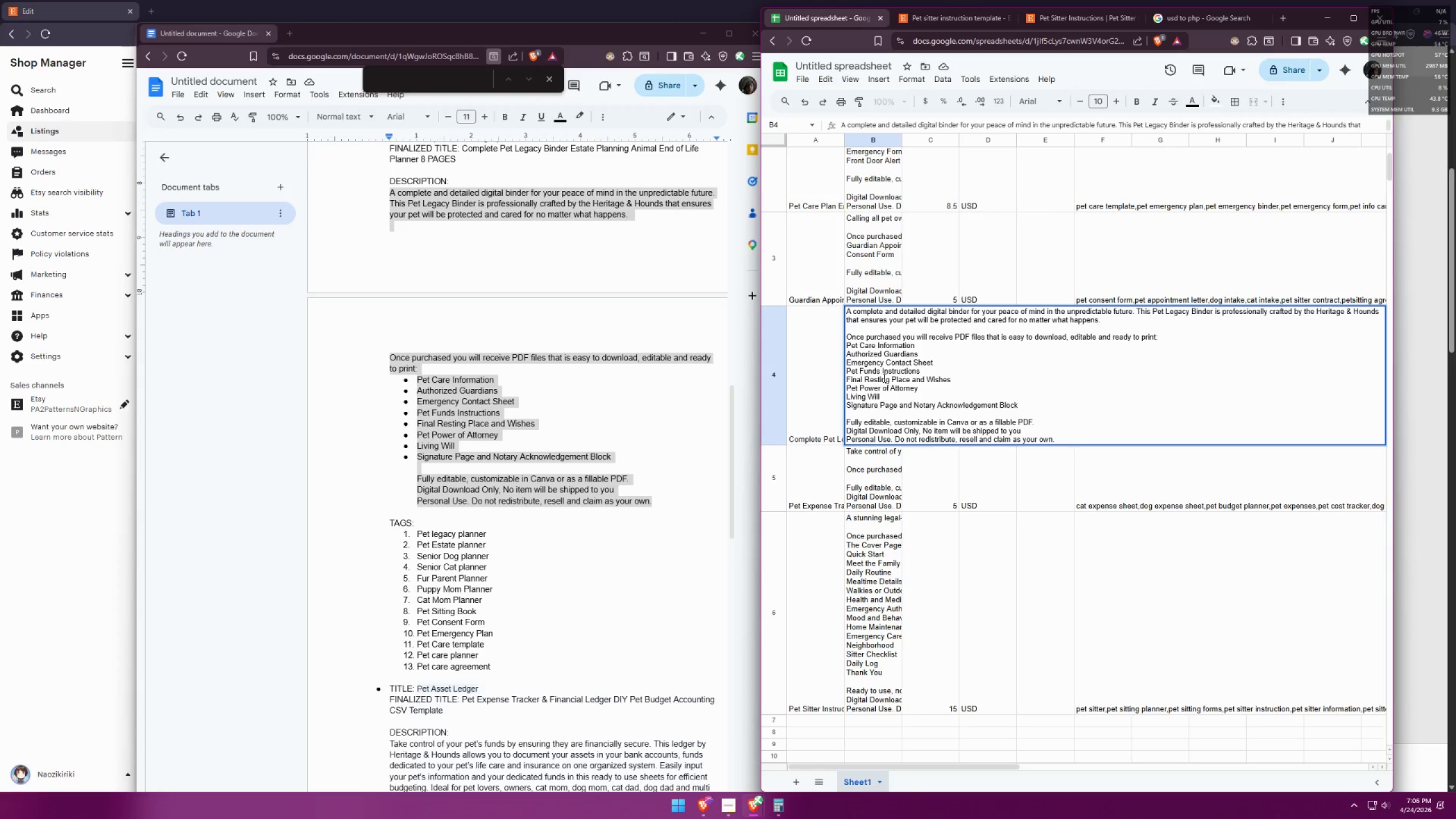 
double_click([881, 387])
 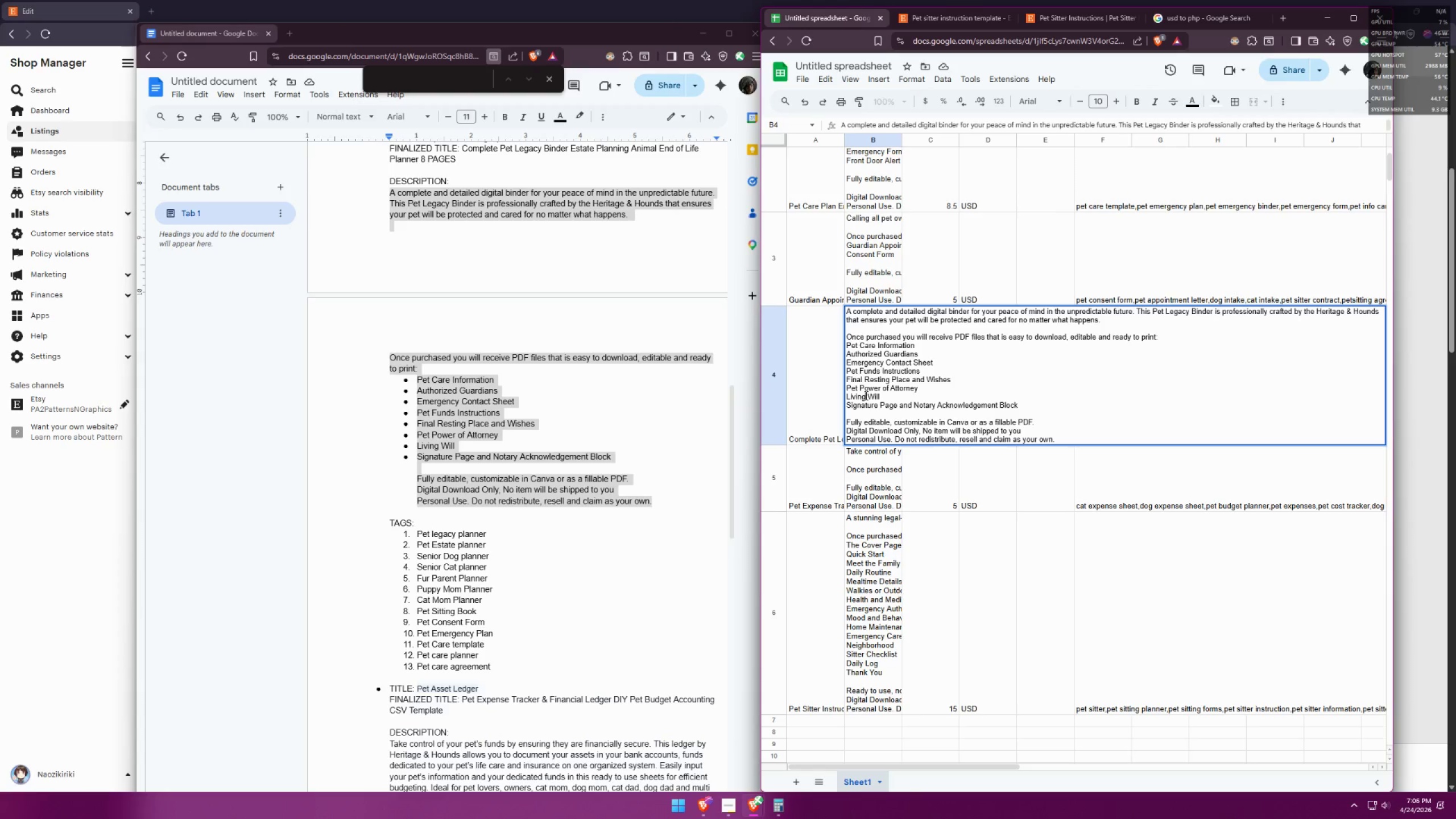 
double_click([863, 407])
 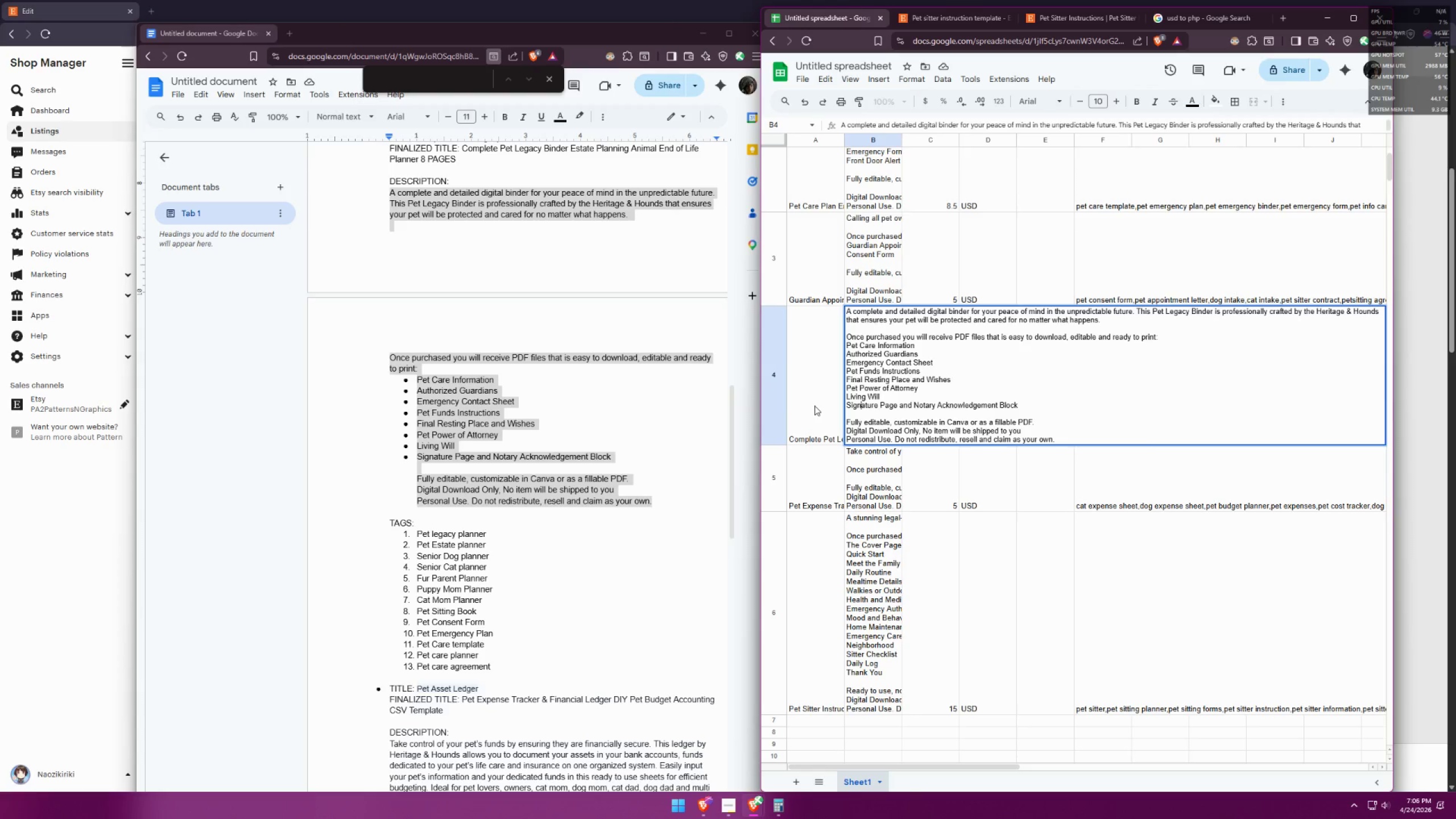 
double_click([814, 406])
 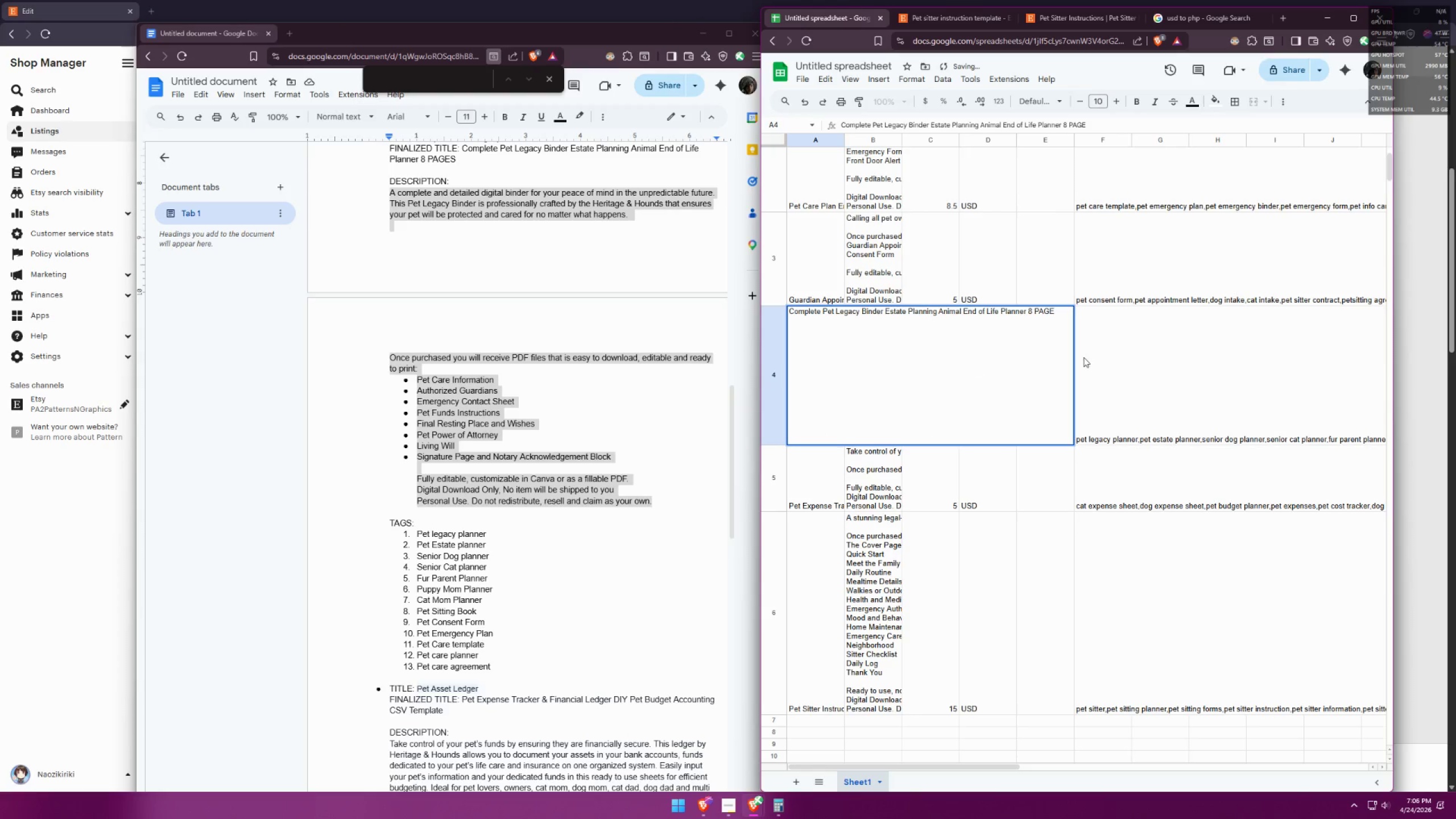 
left_click([1193, 362])
 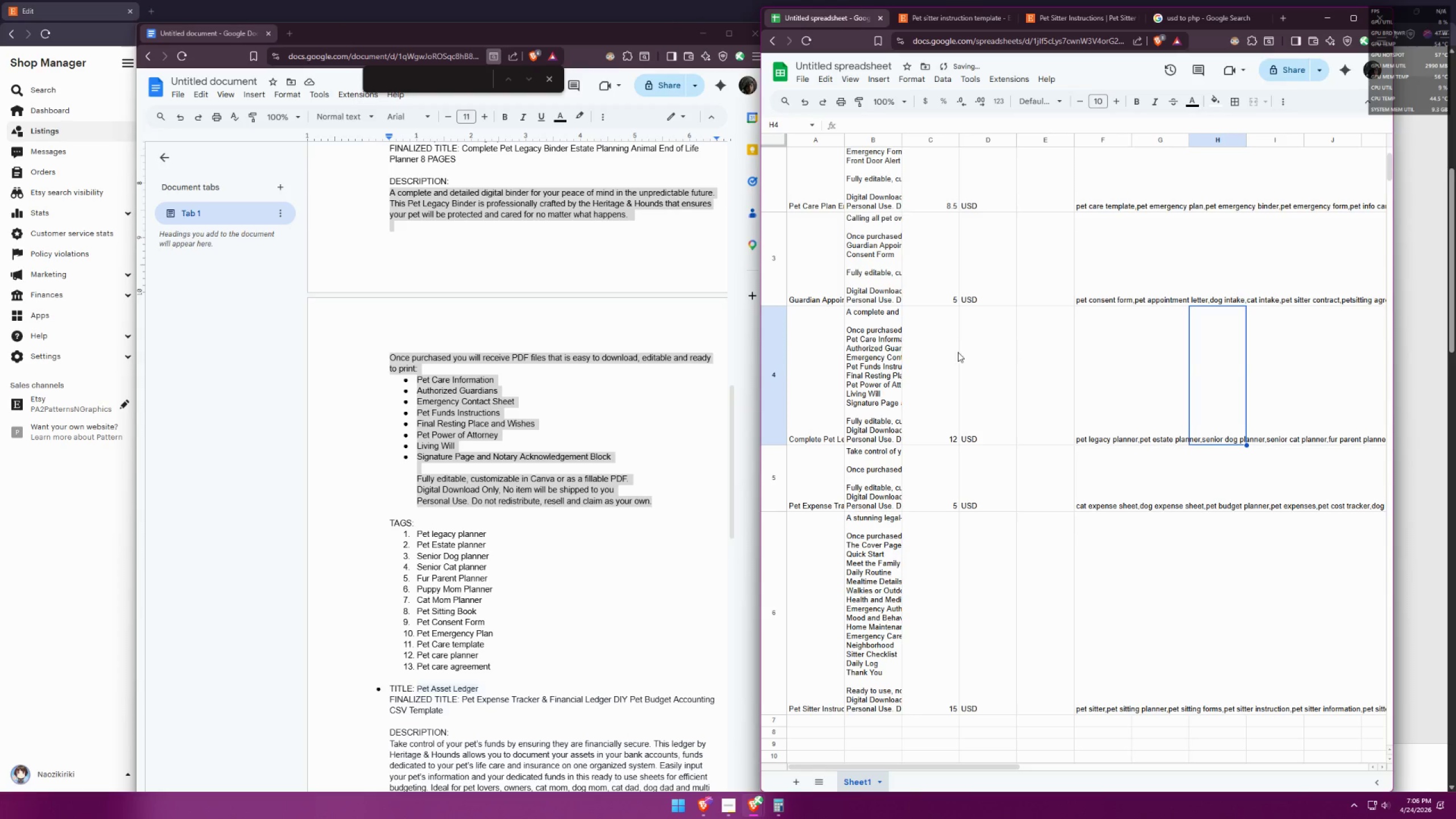 
scroll: coordinate [948, 354], scroll_direction: up, amount: 1.0
 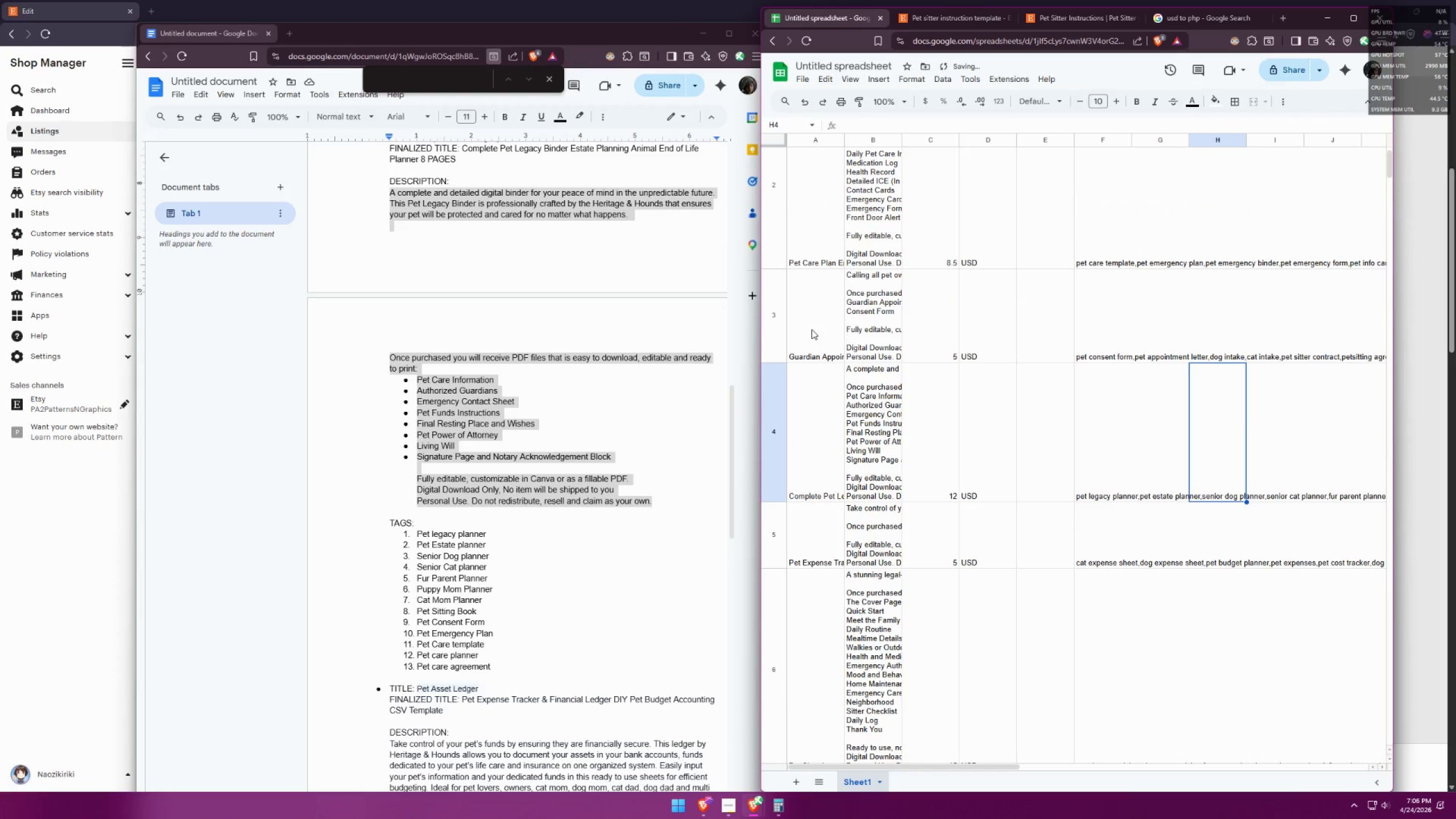 
double_click([812, 329])
 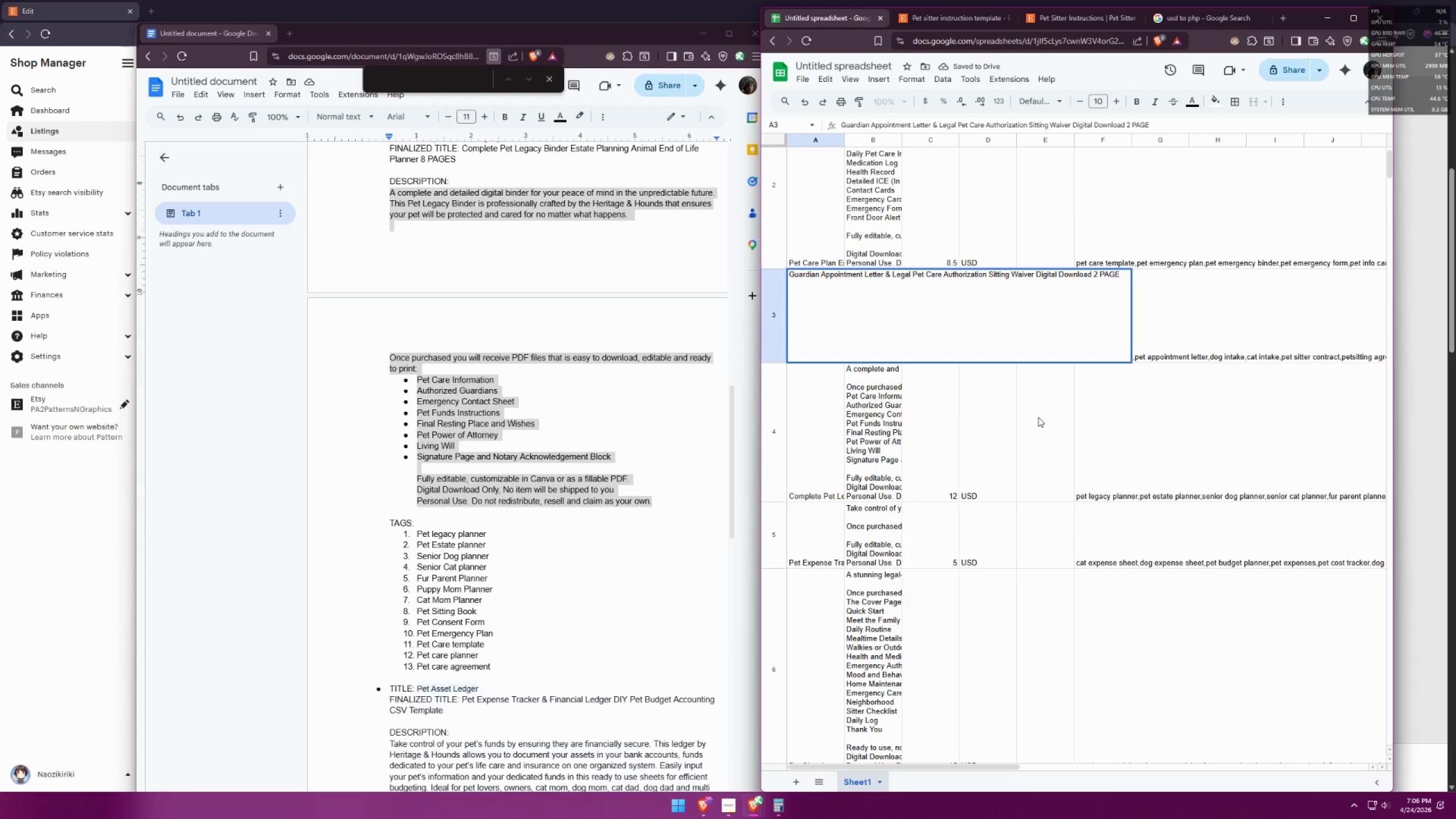 
left_click([1143, 431])
 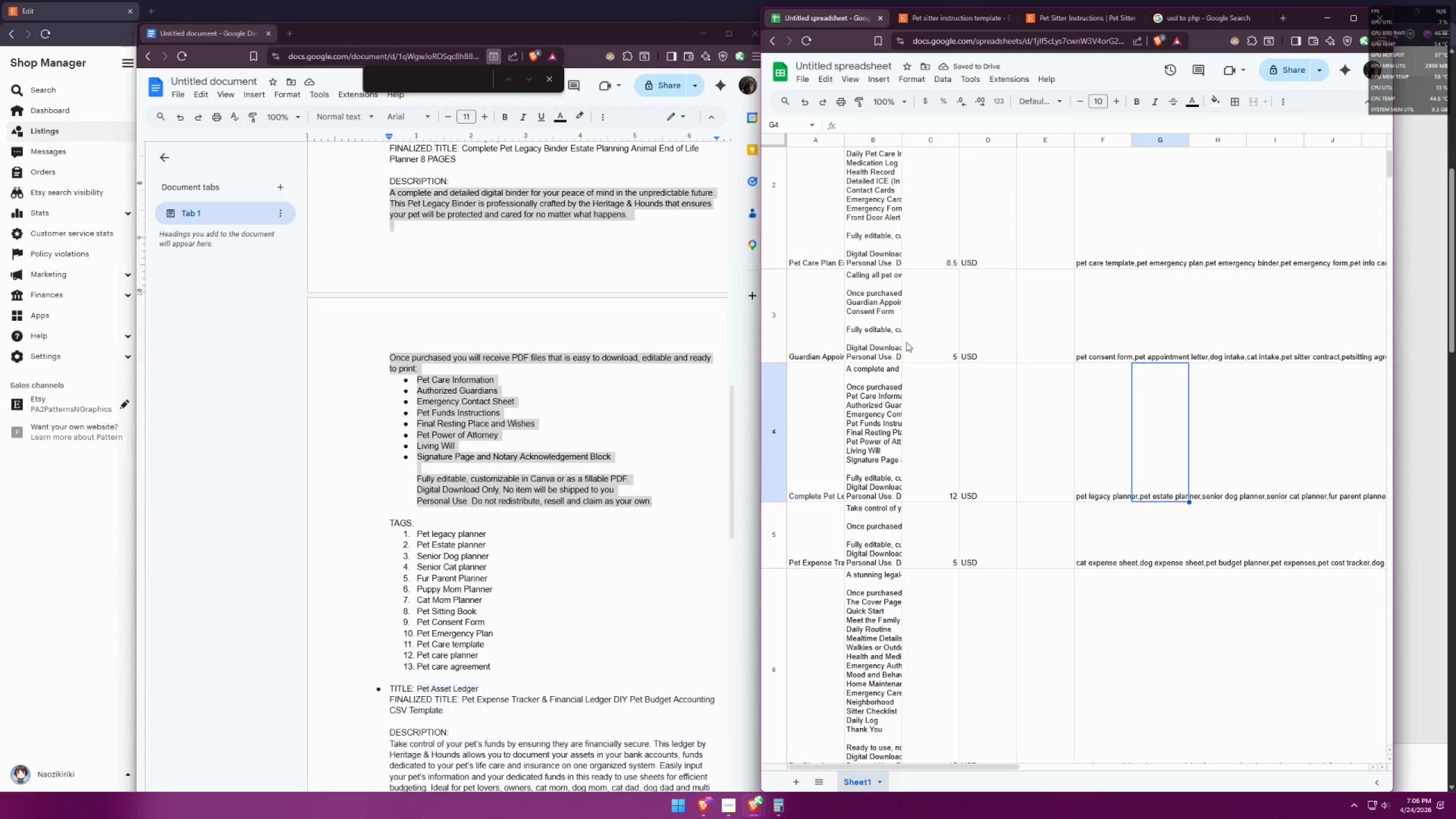 
double_click([864, 320])
 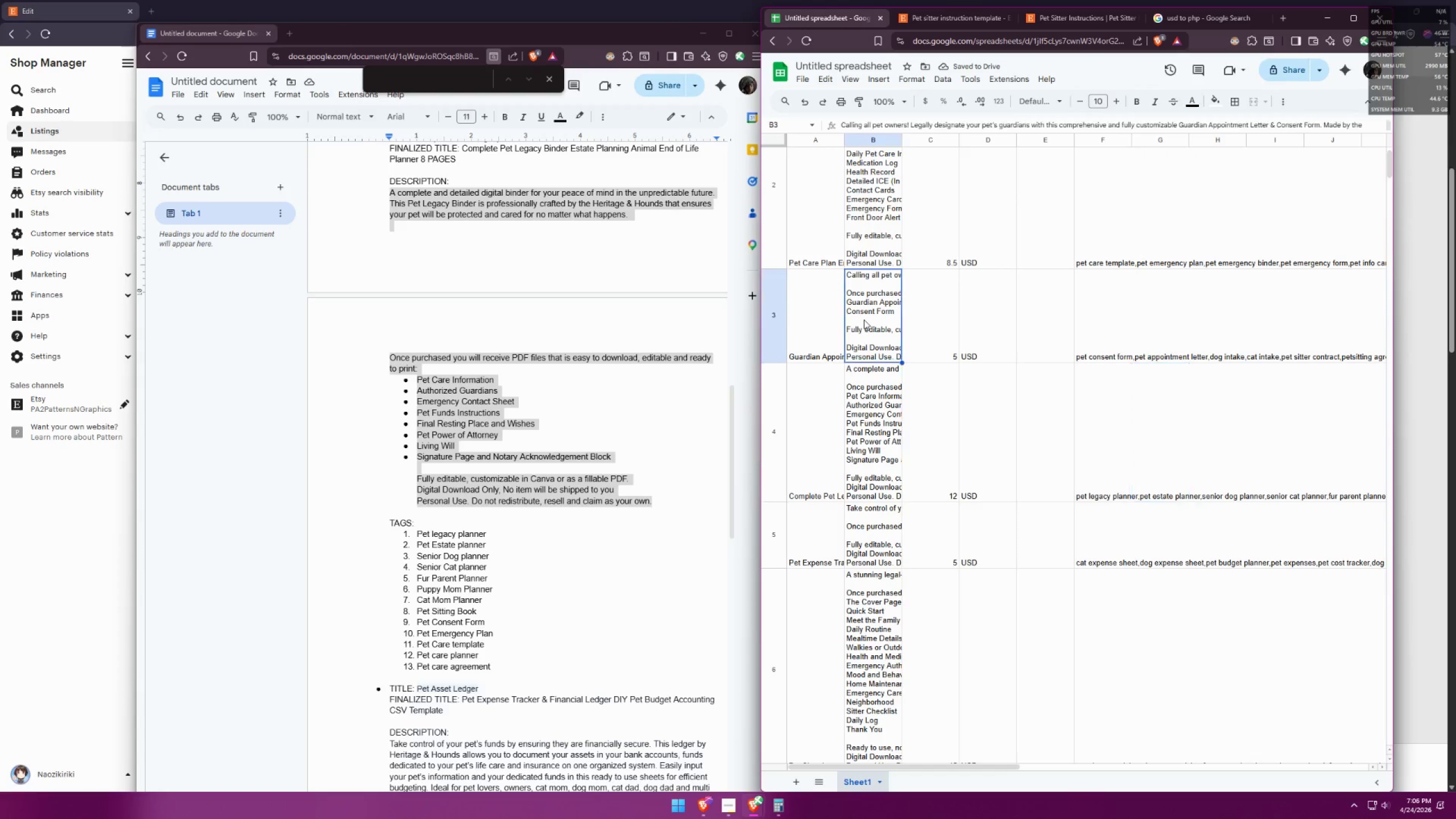 
triple_click([864, 320])
 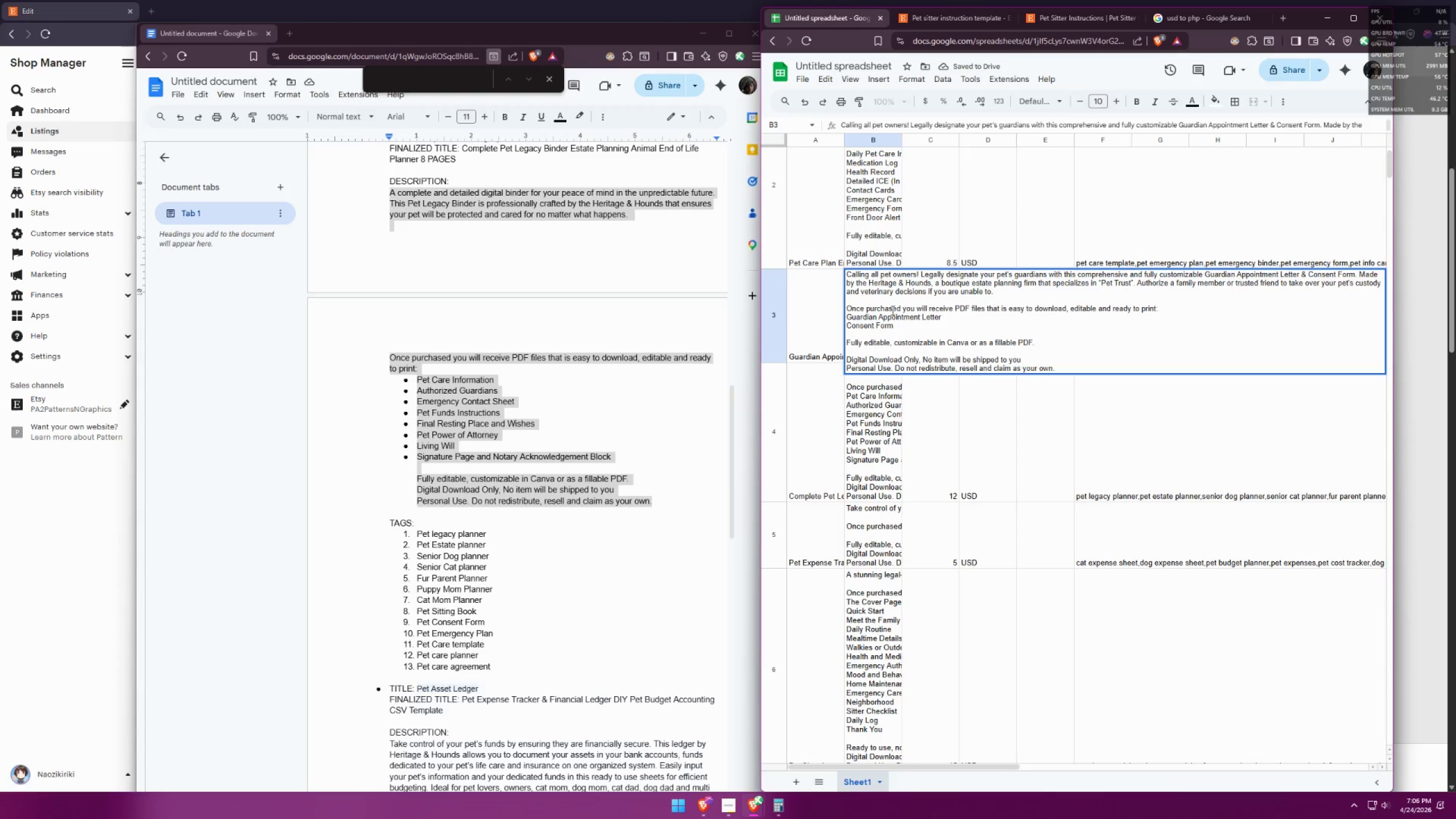 
left_click([875, 298])
 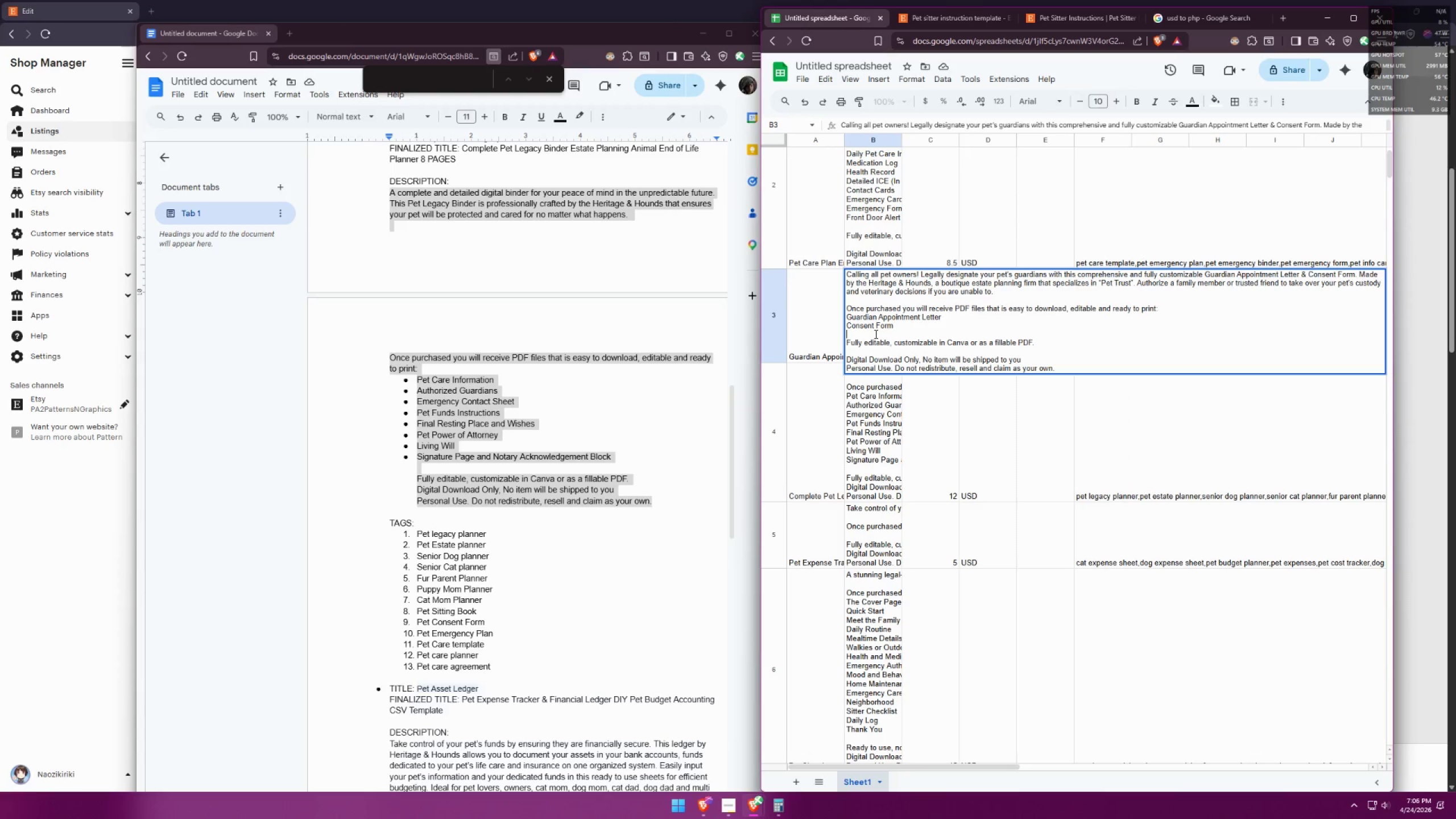 
double_click([871, 350])
 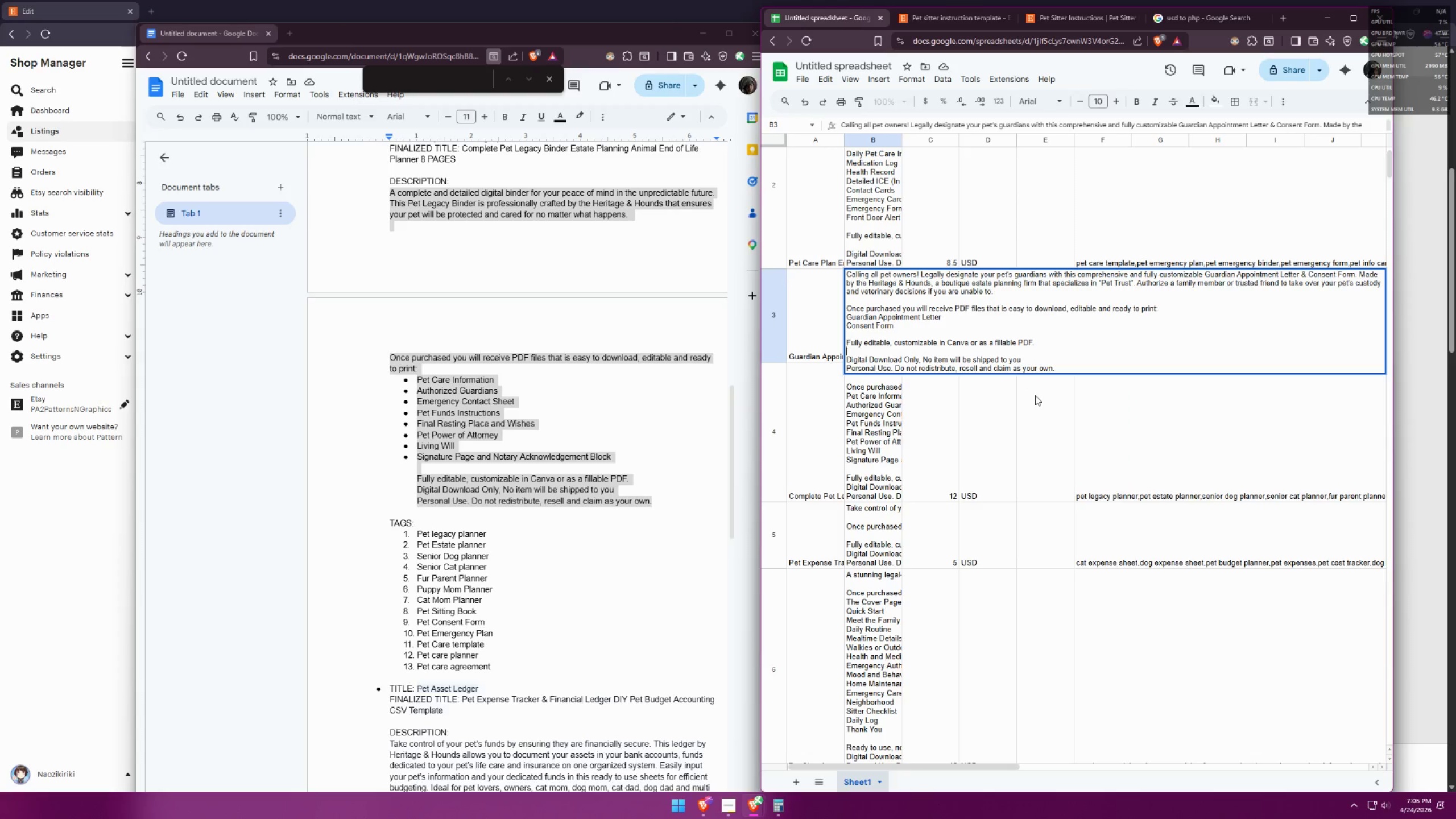 
key(Backspace)
 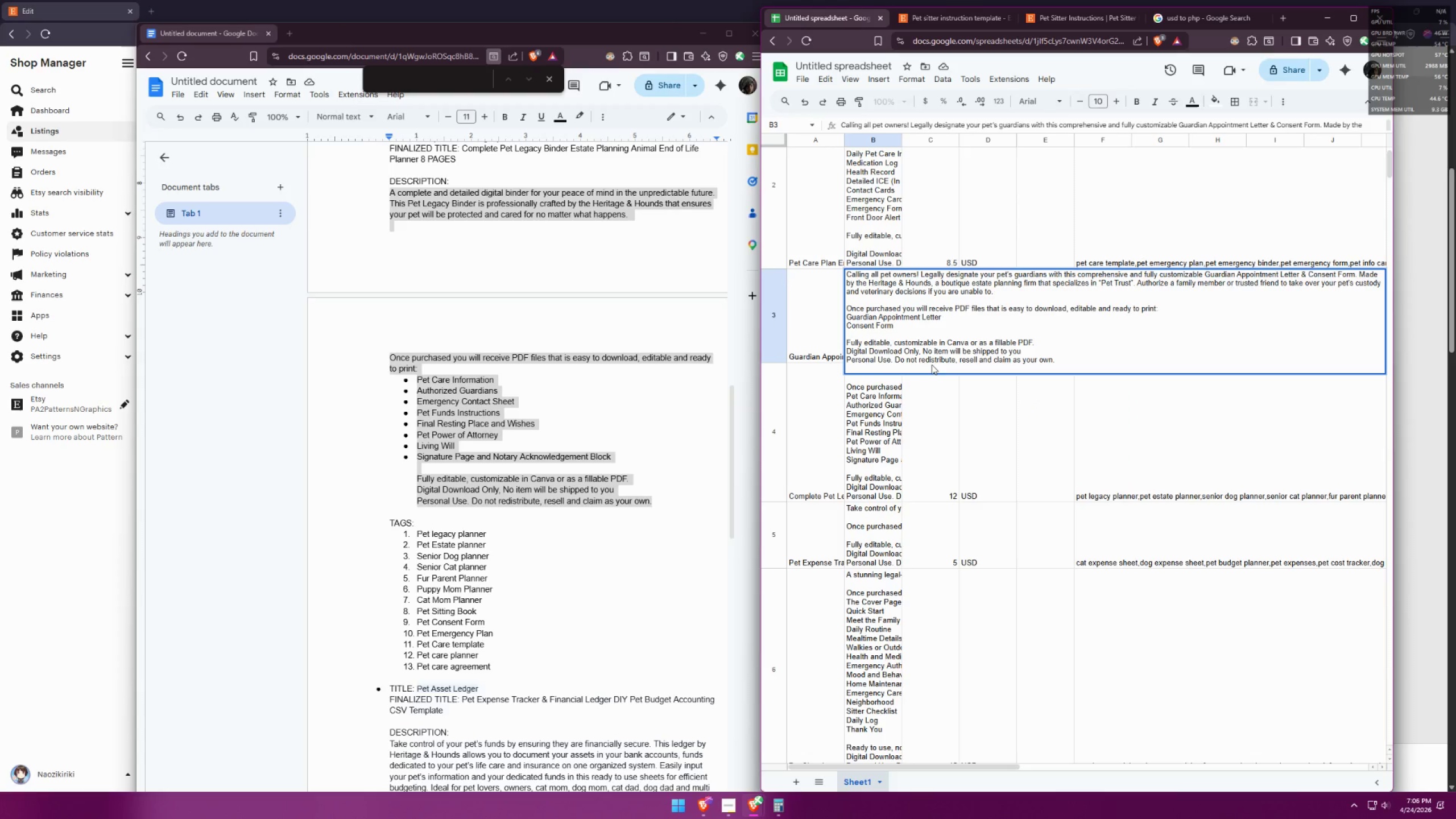 
double_click([941, 407])
 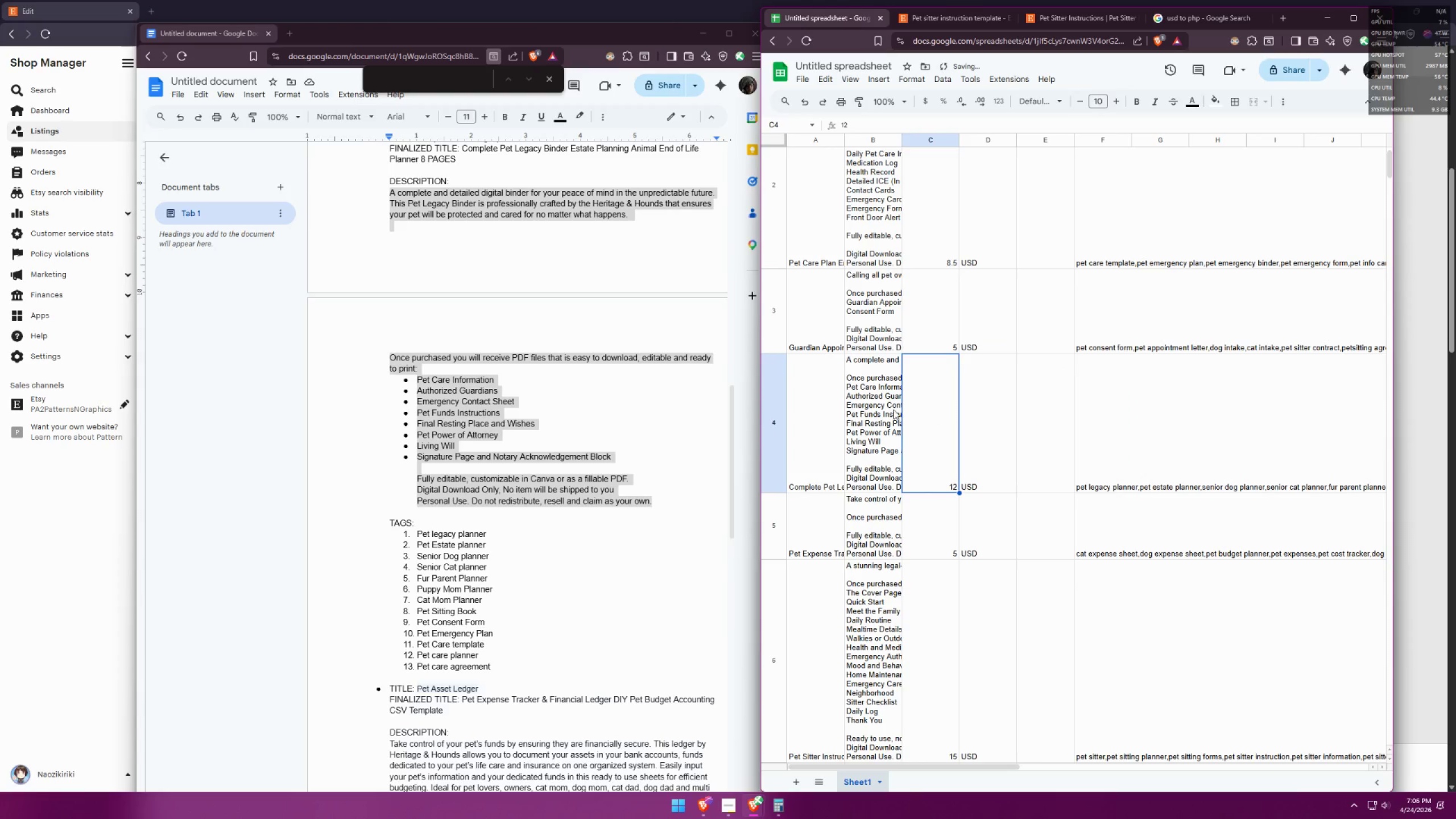 
triple_click([884, 406])
 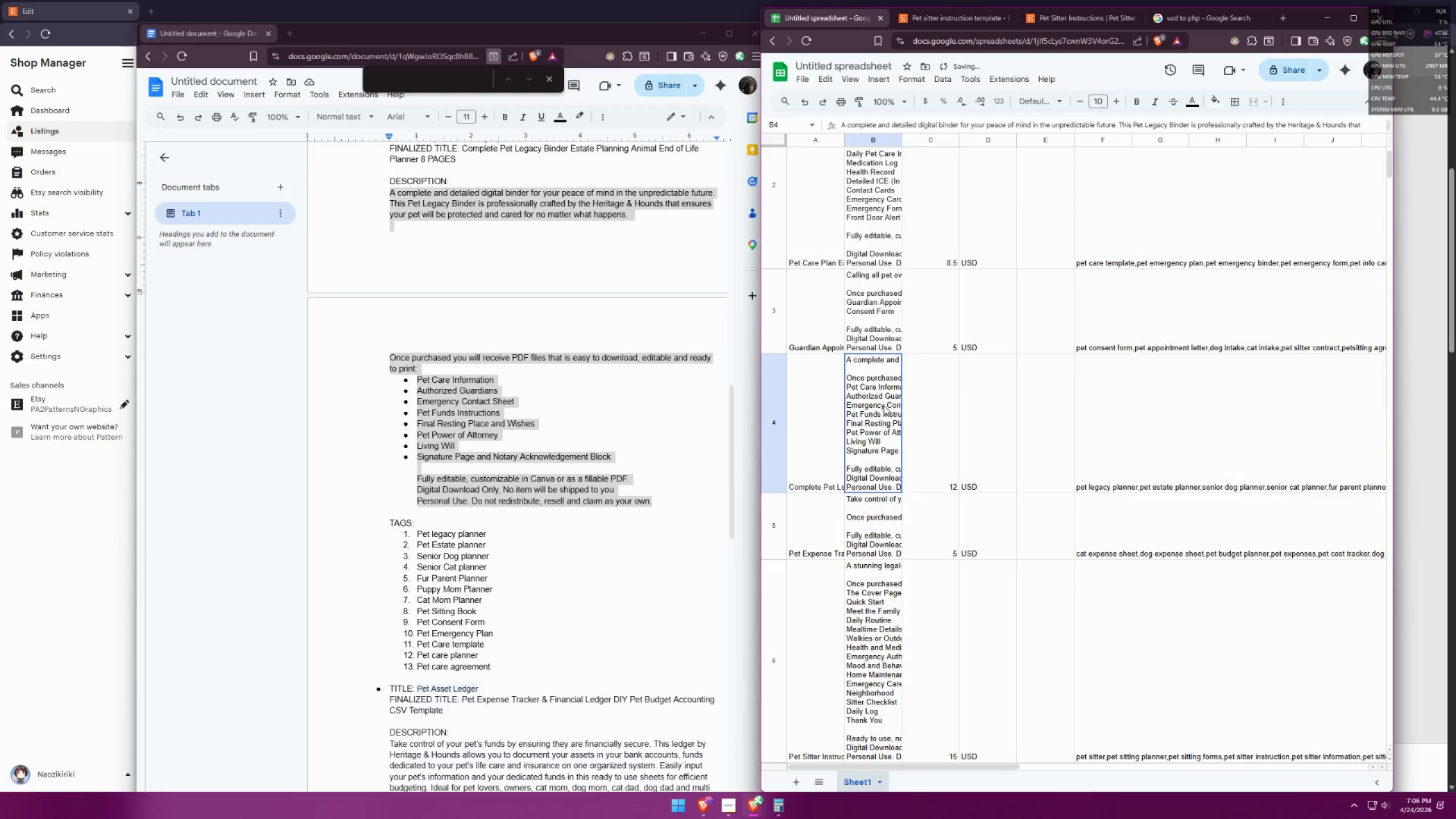 
triple_click([883, 406])
 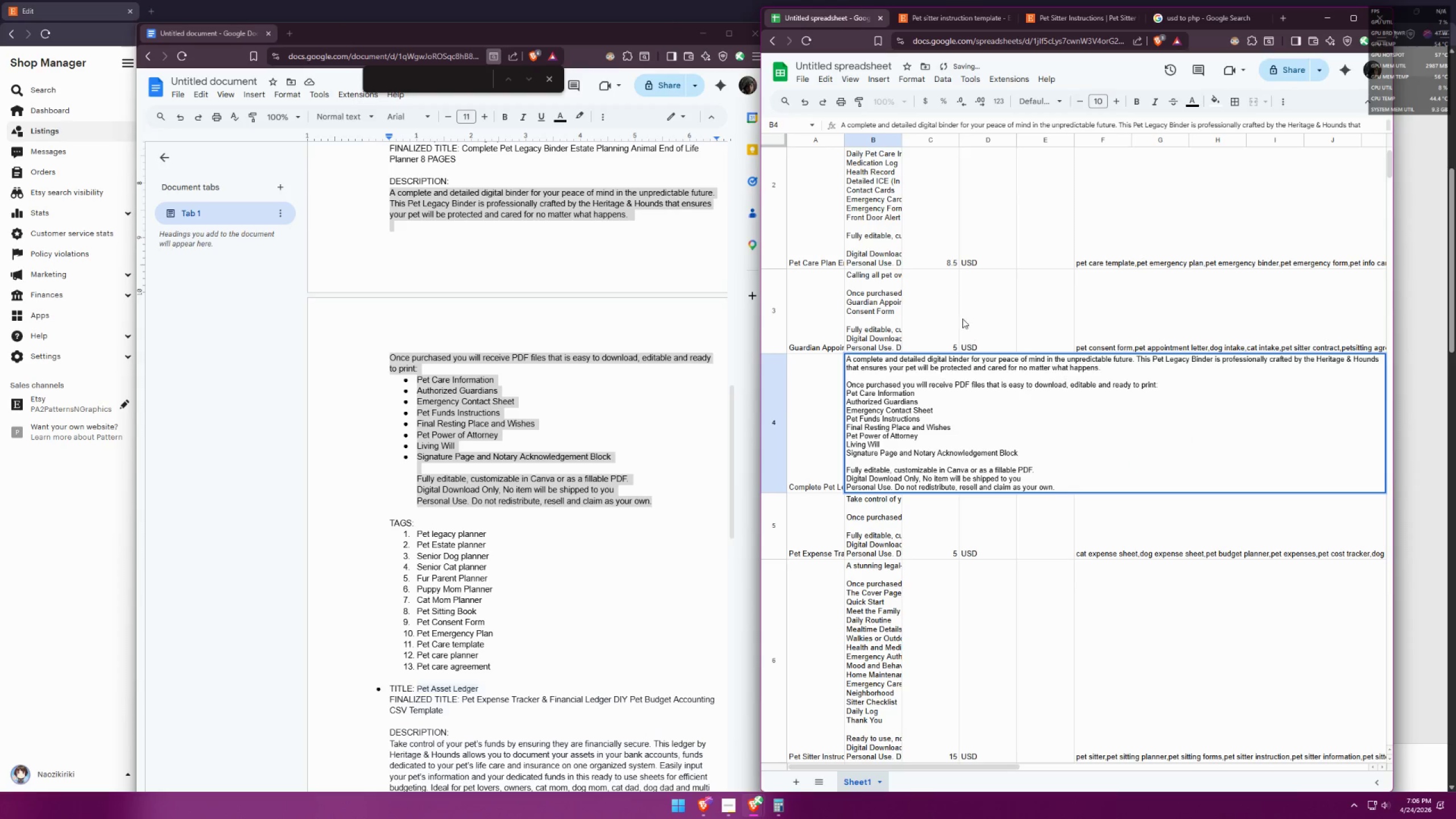 
double_click([878, 299])
 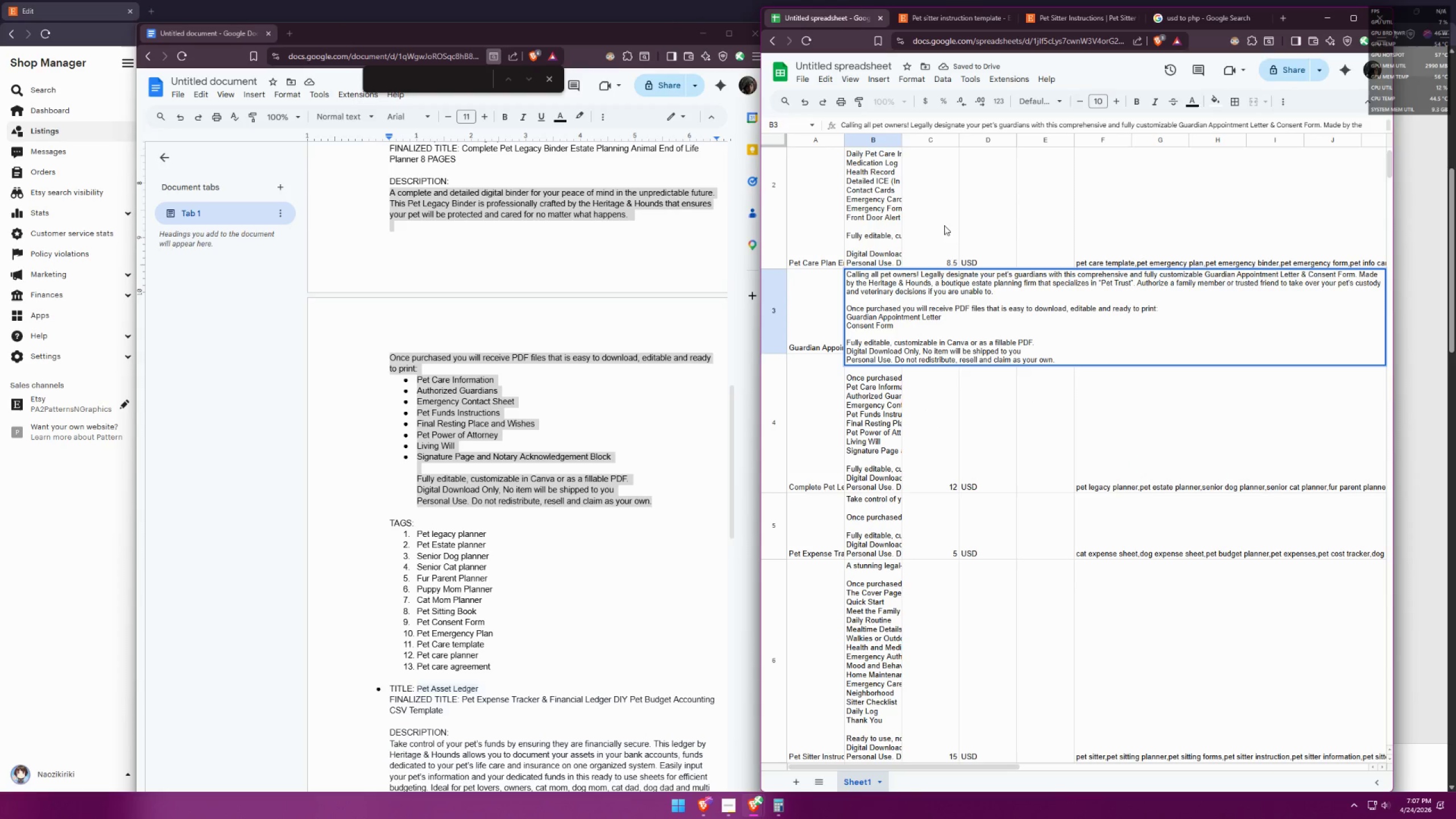 
left_click([937, 221])
 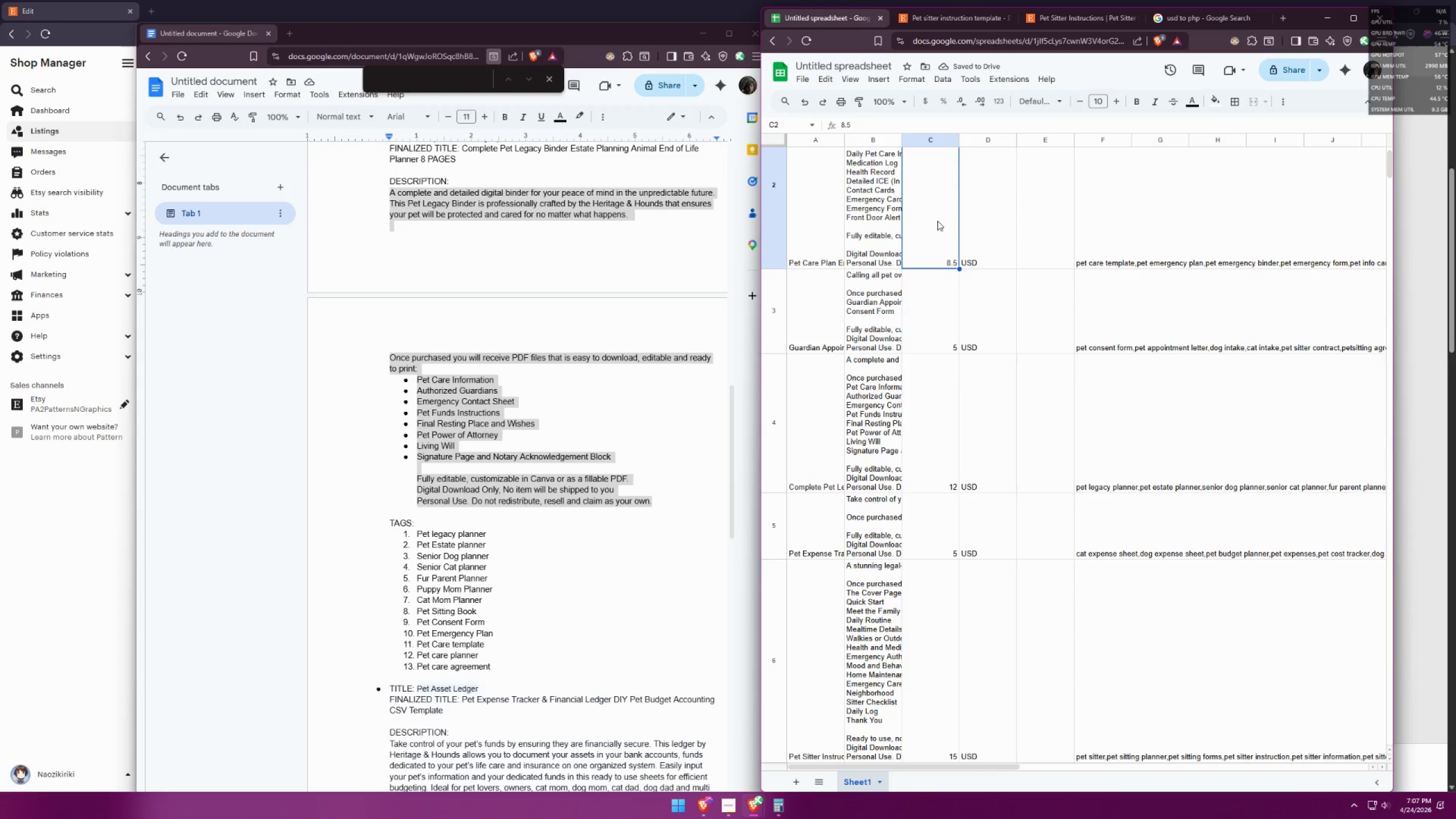 
left_click([884, 270])
 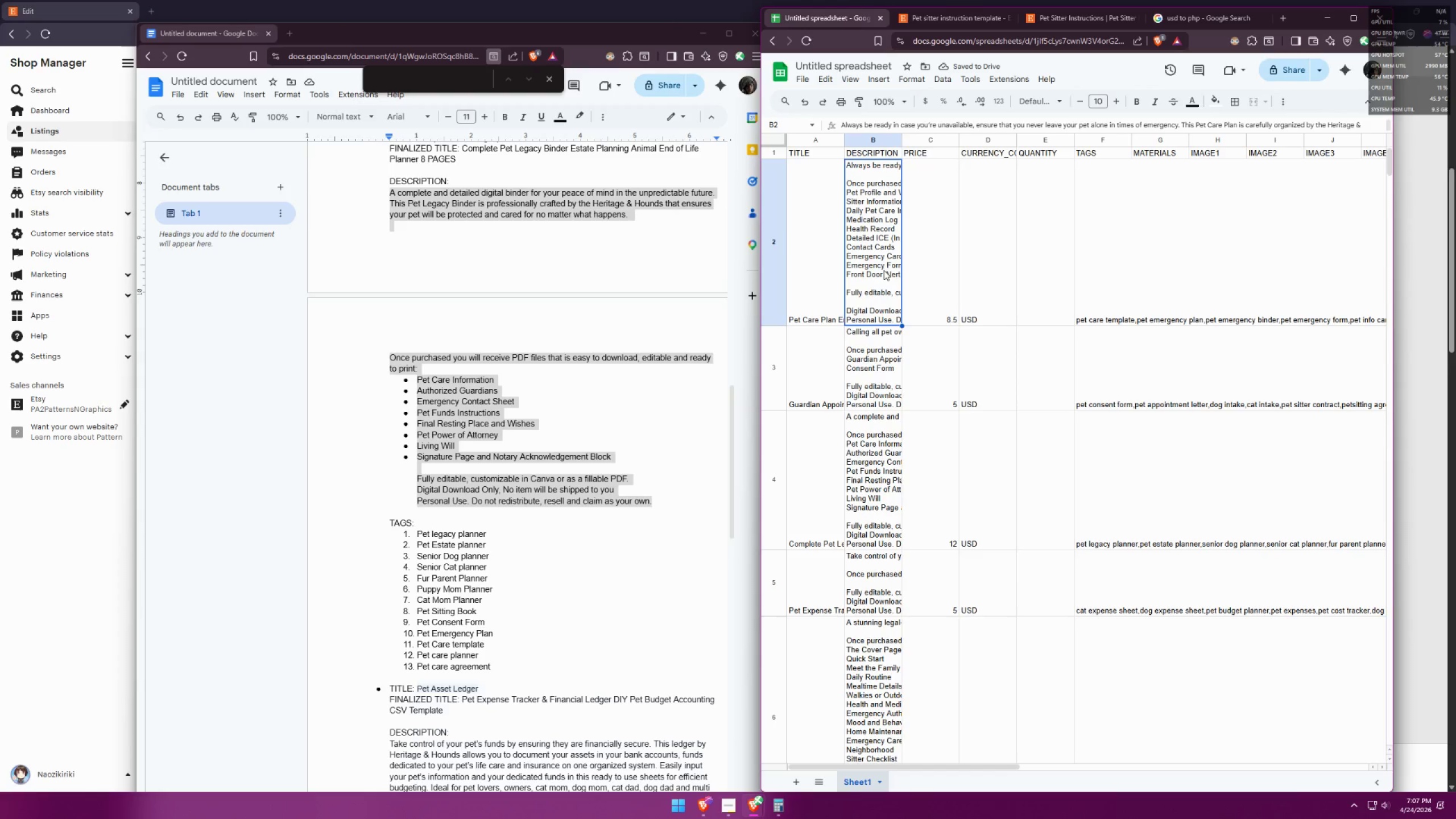 
scroll: coordinate [930, 253], scroll_direction: up, amount: 3.0
 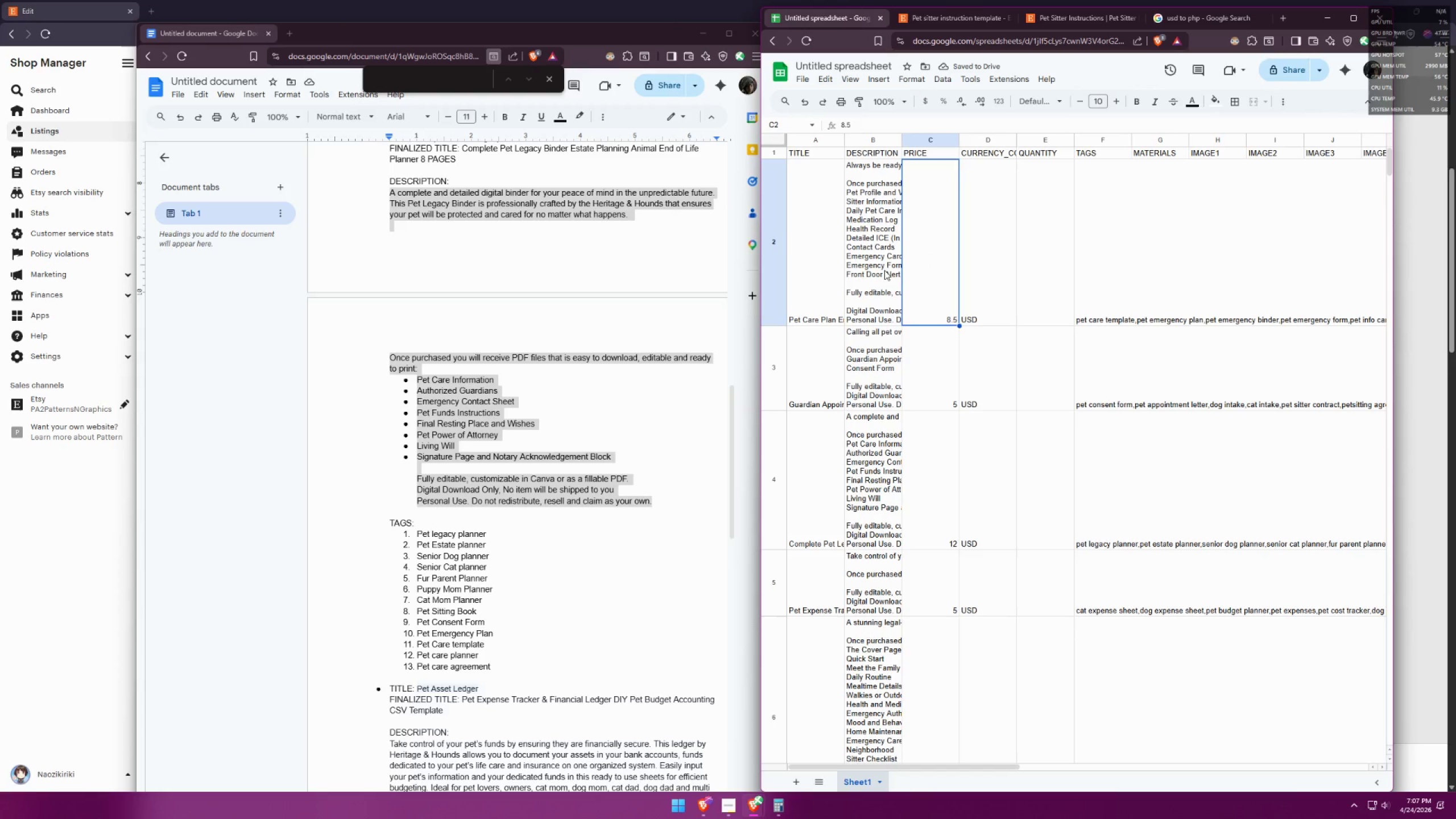 
double_click([884, 270])
 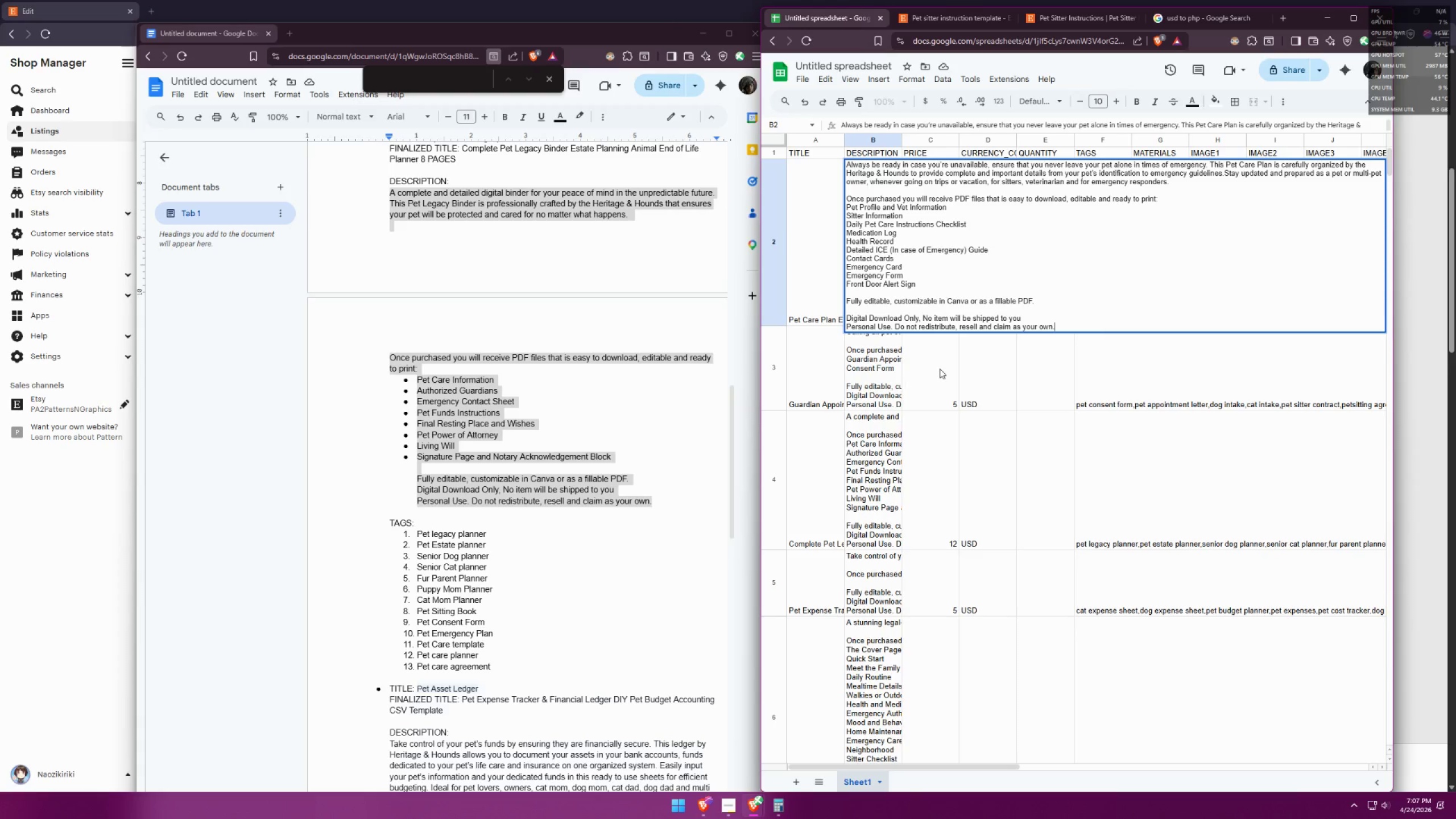 
wait(5.13)
 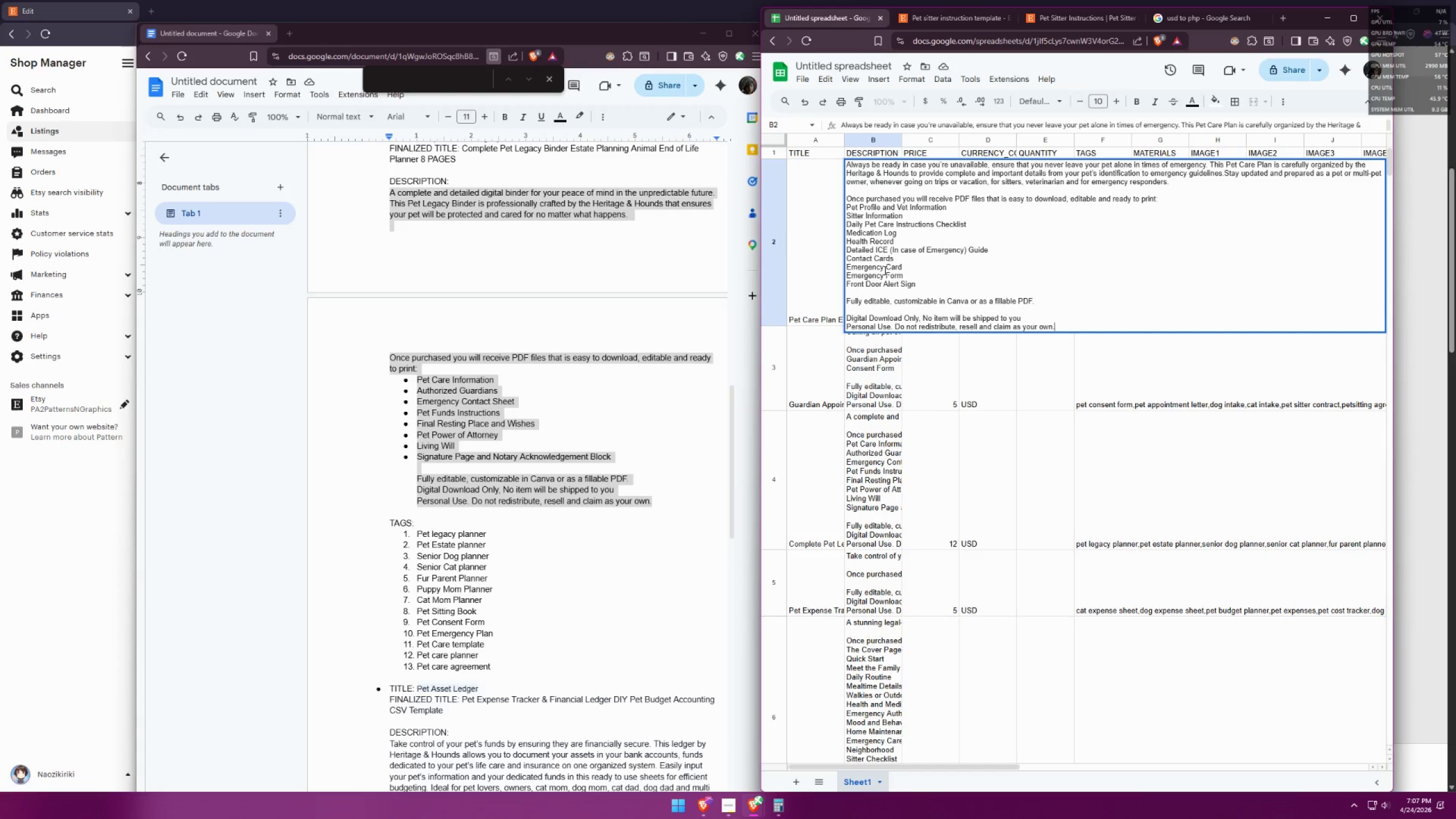 
double_click([805, 299])
 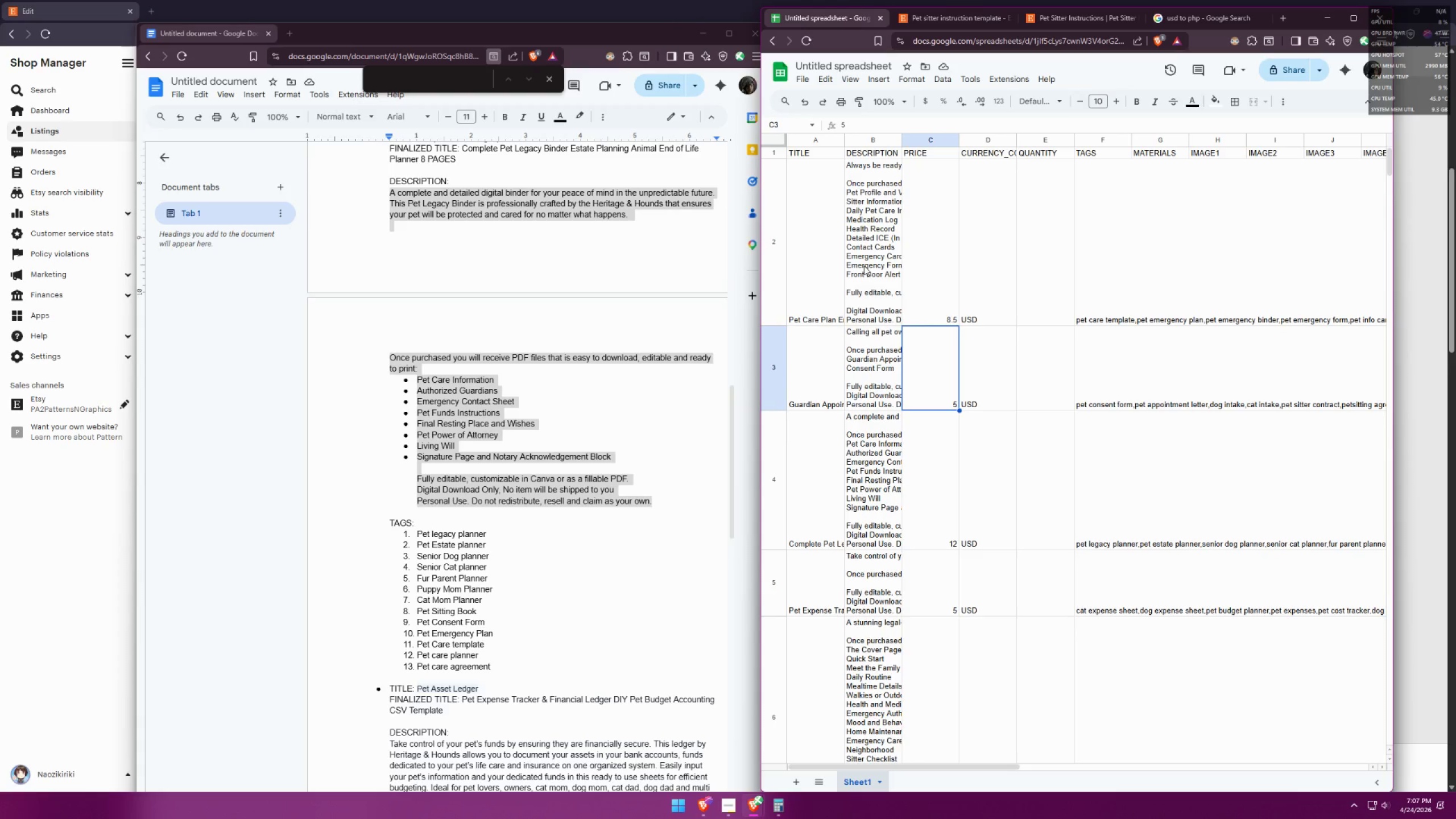 
double_click([863, 264])
 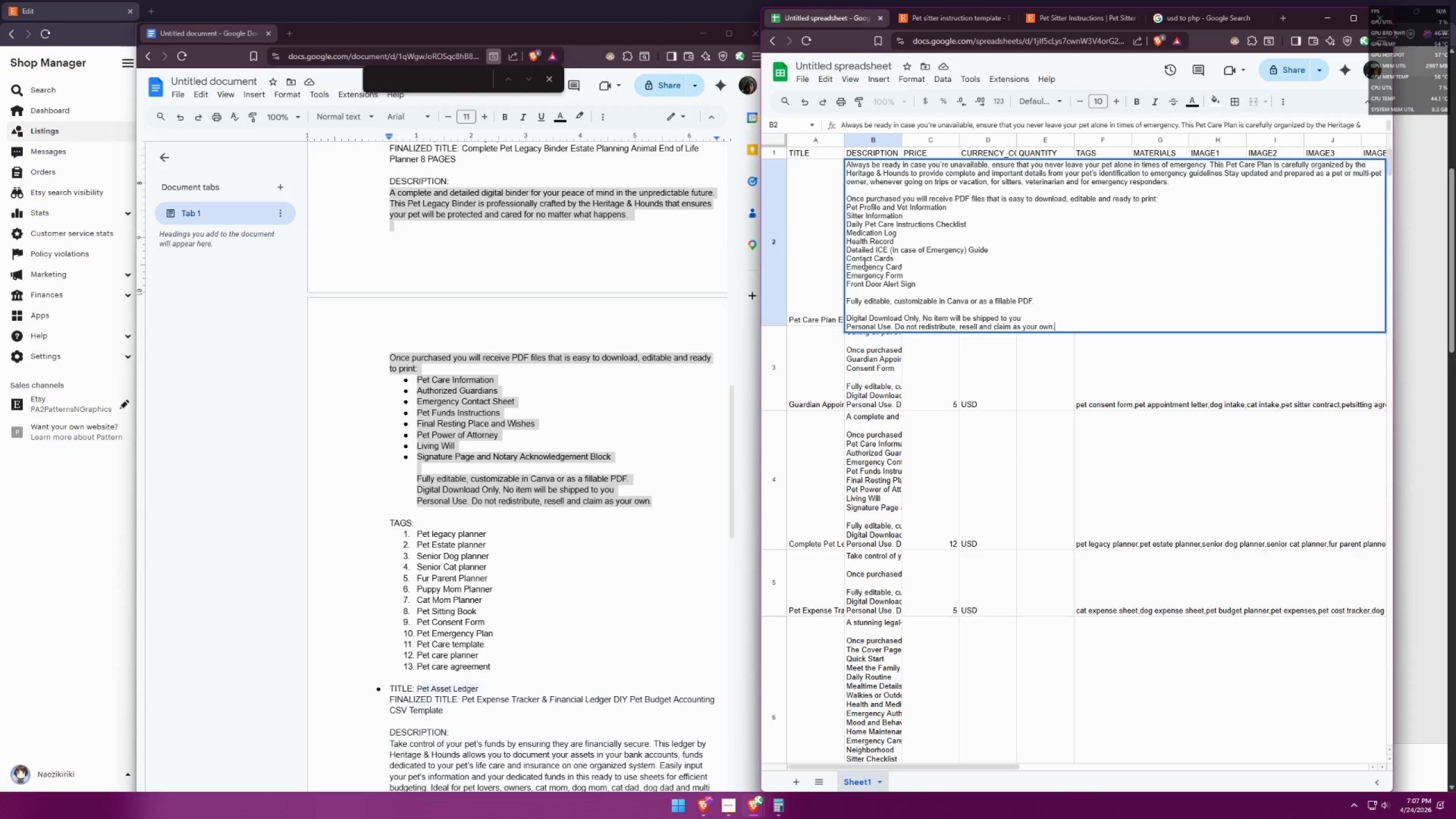 
wait(7.68)
 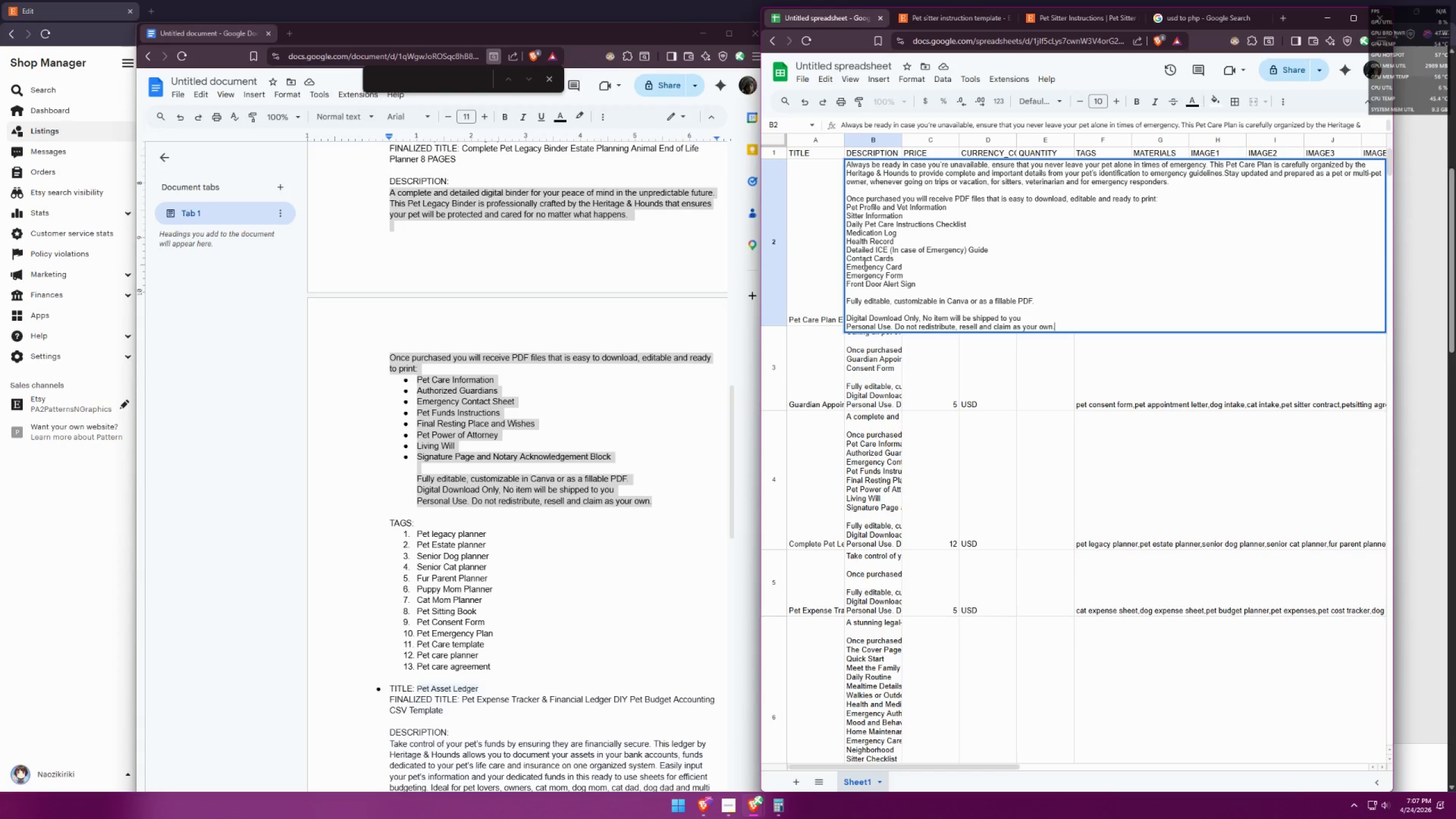 
left_click([978, 484])
 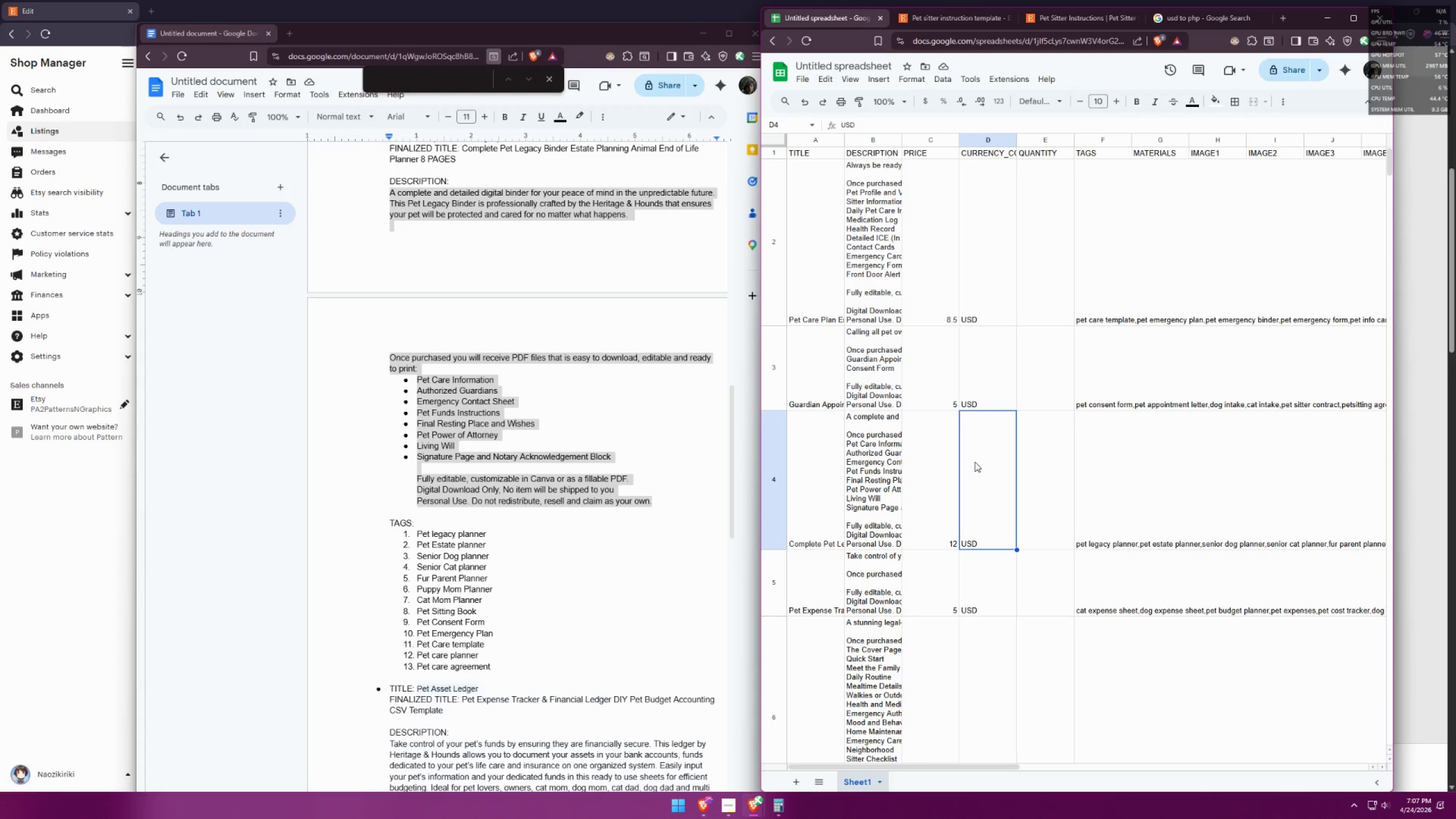 
scroll: coordinate [974, 456], scroll_direction: down, amount: 3.0
 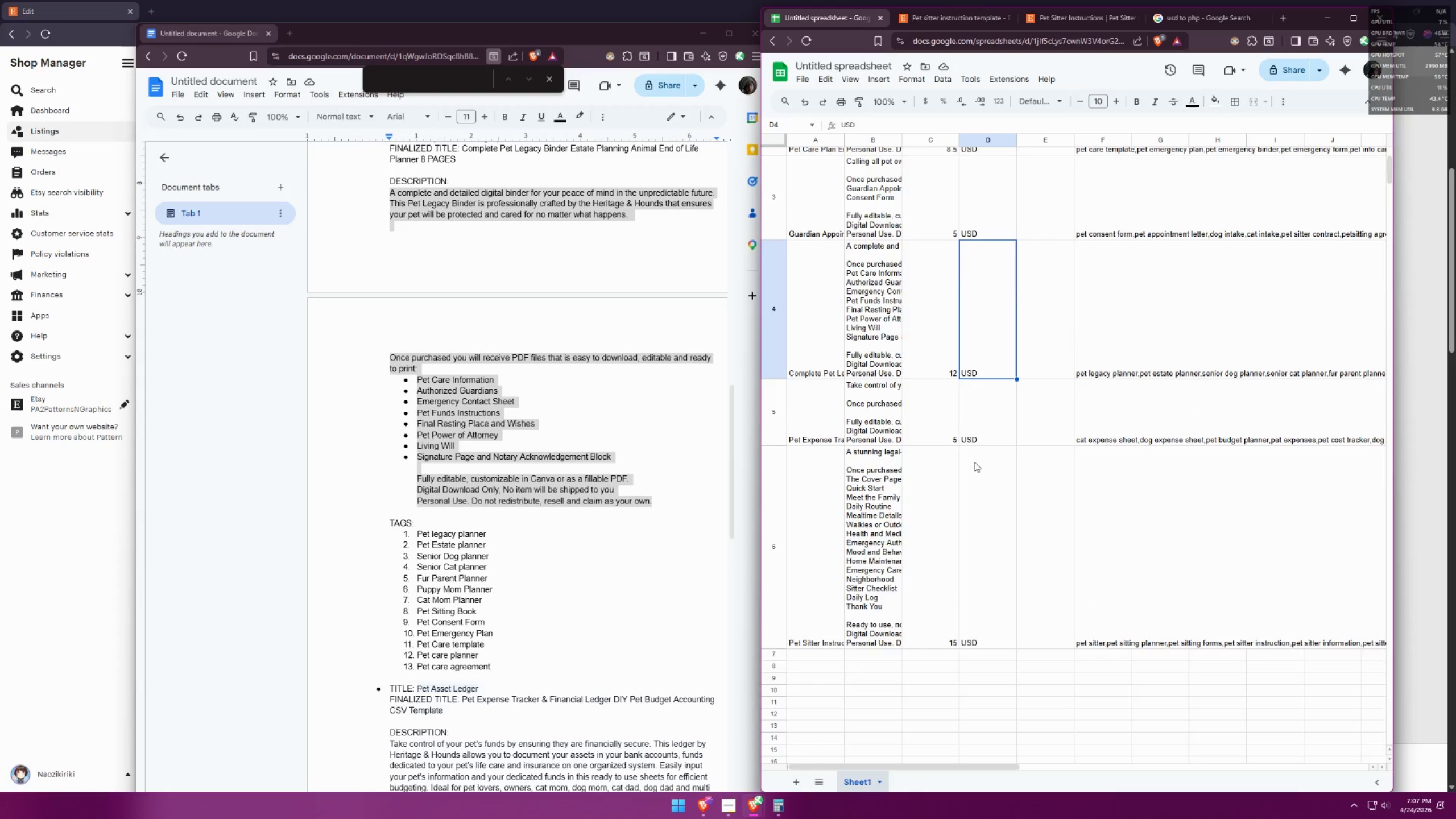 
scroll: coordinate [974, 453], scroll_direction: up, amount: 7.0
 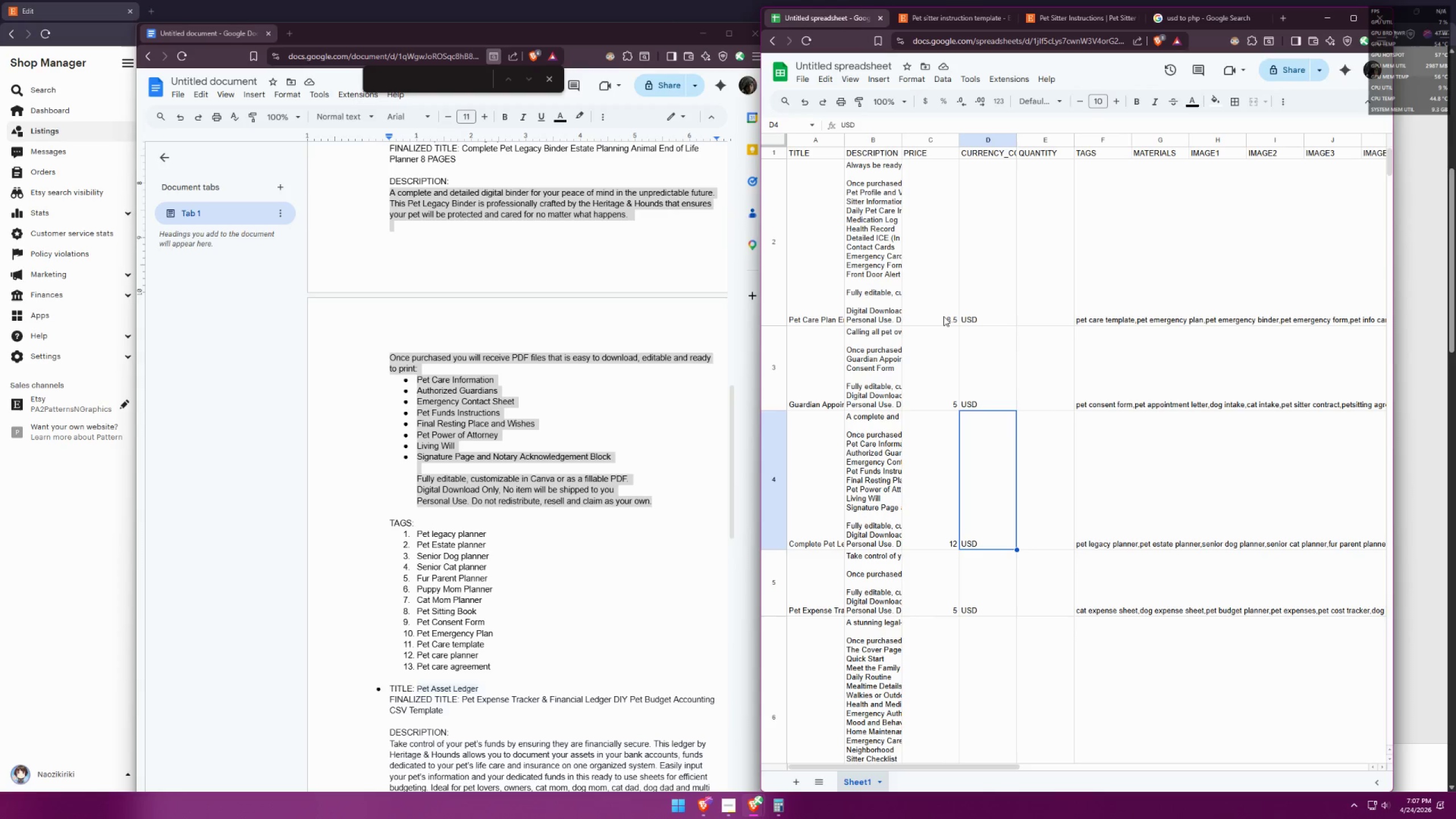 
double_click([944, 316])
 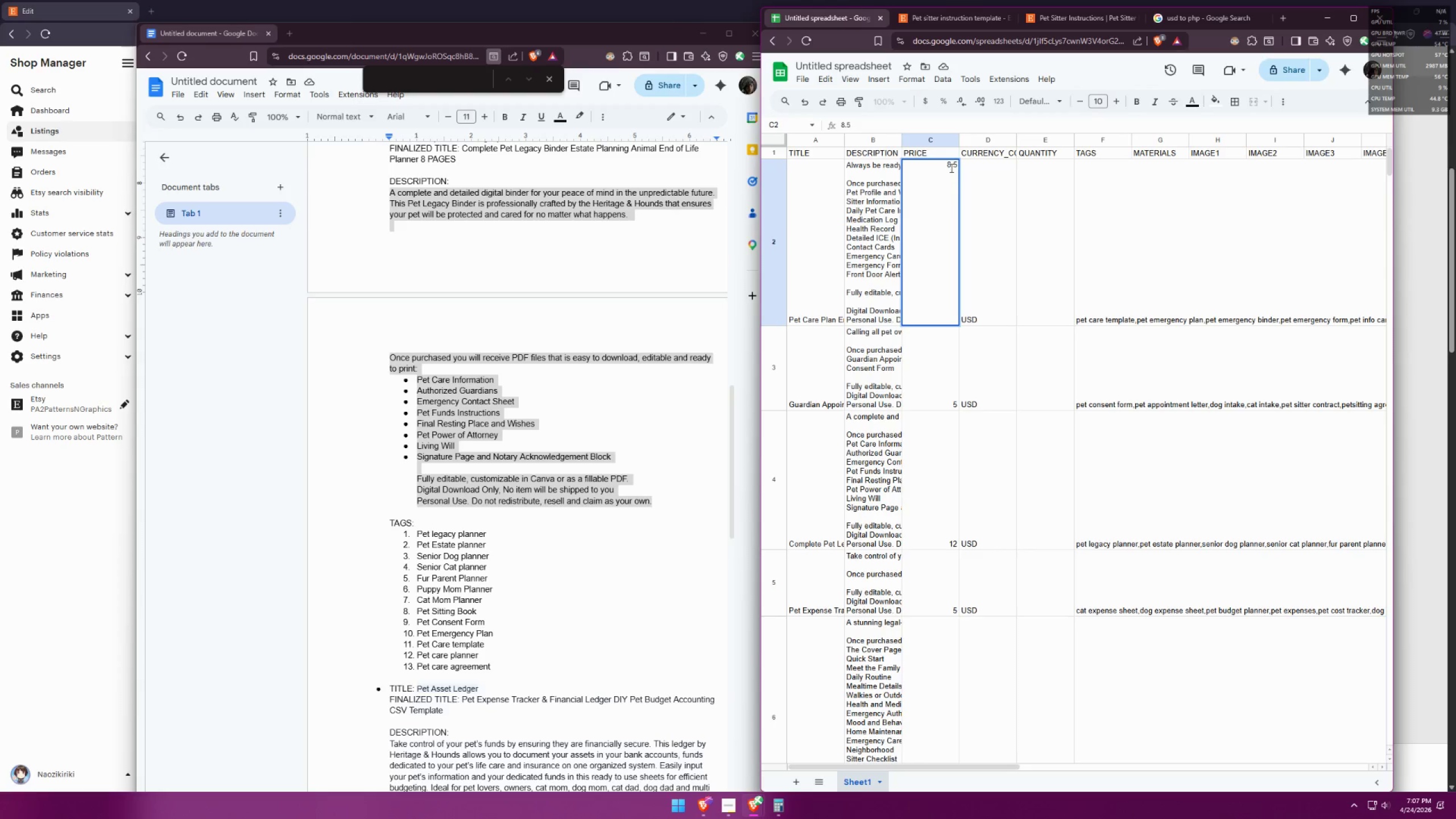 
double_click([950, 165])
 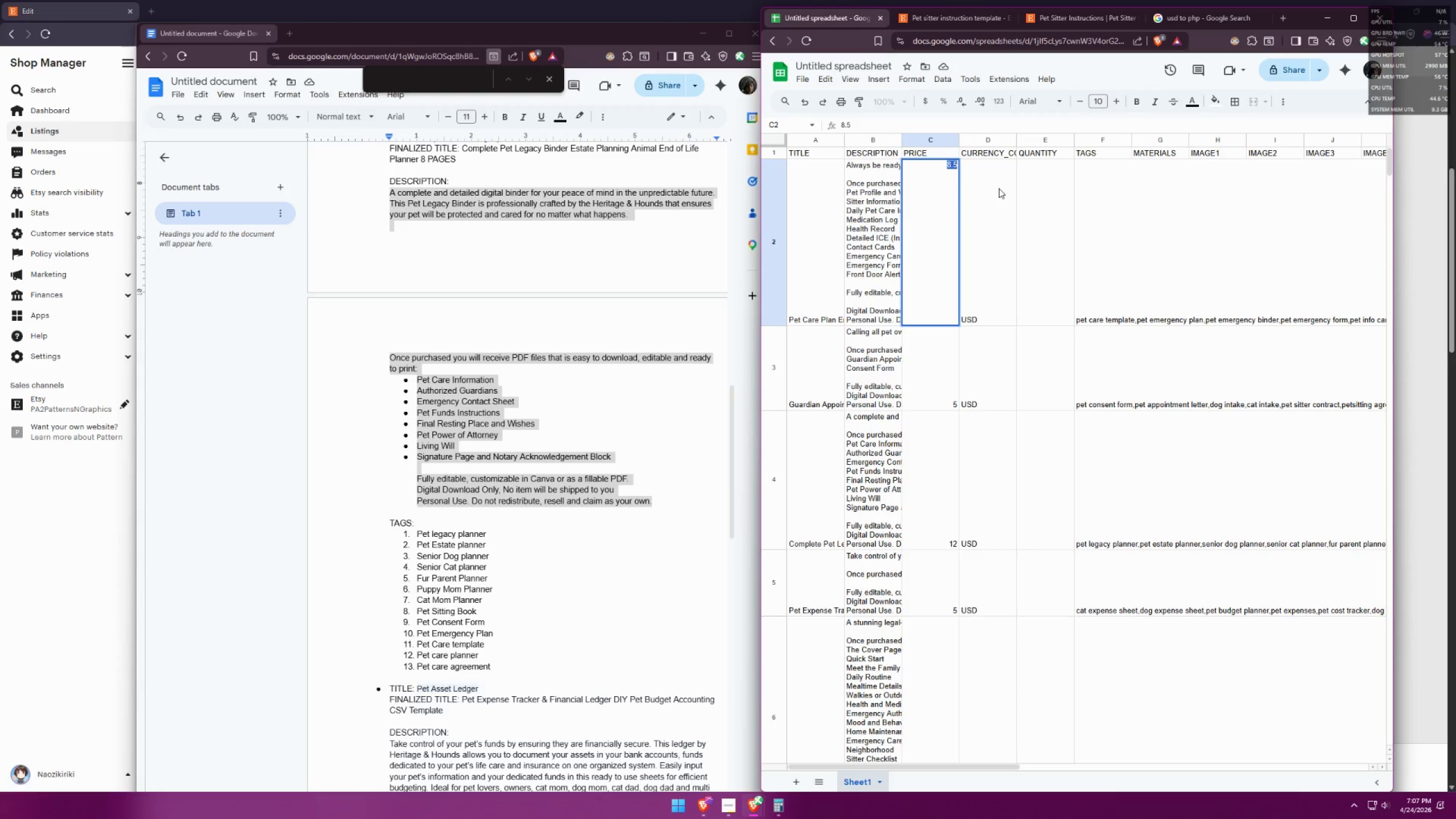 
type(10)
 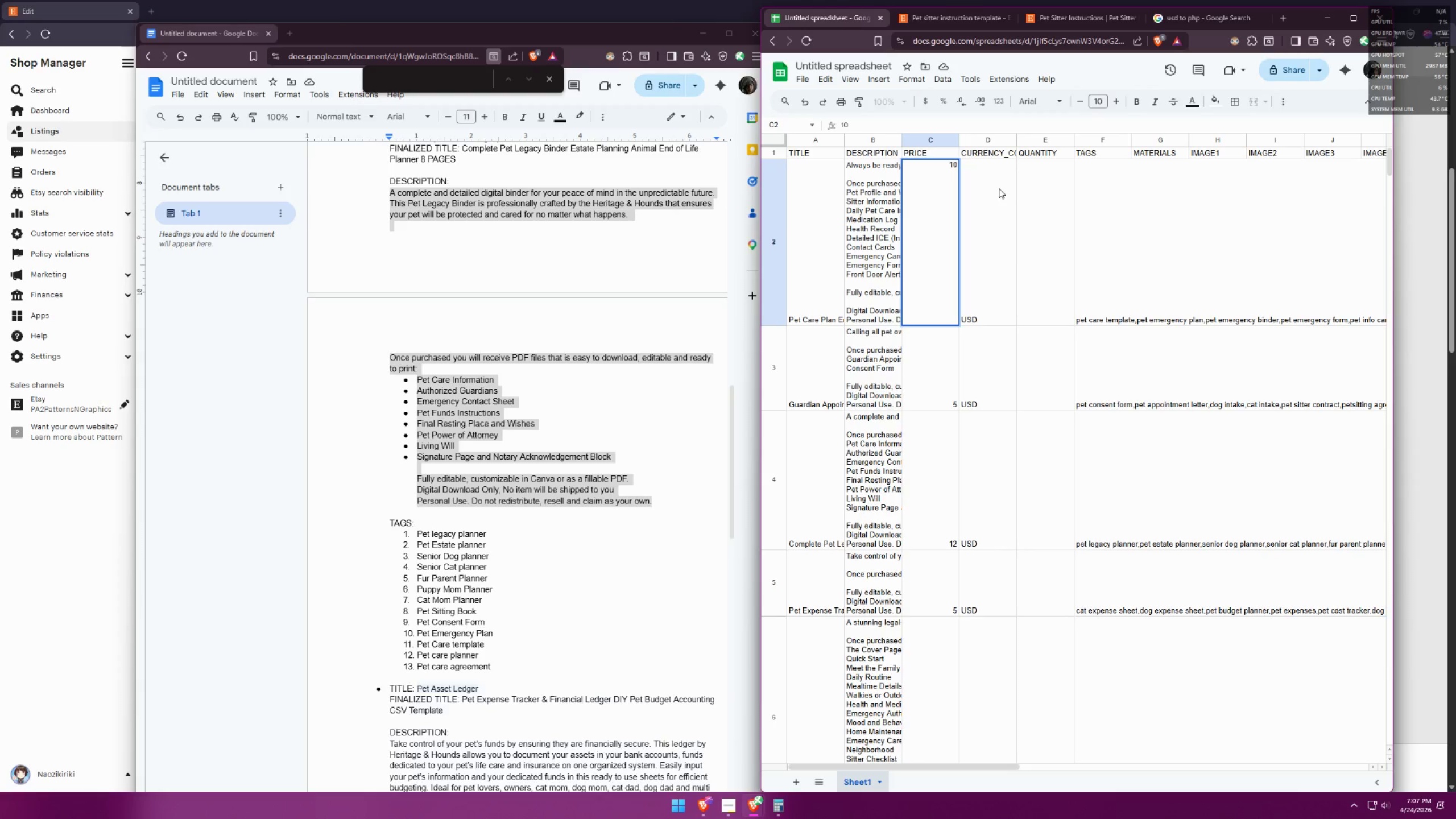 
left_click([999, 188])
 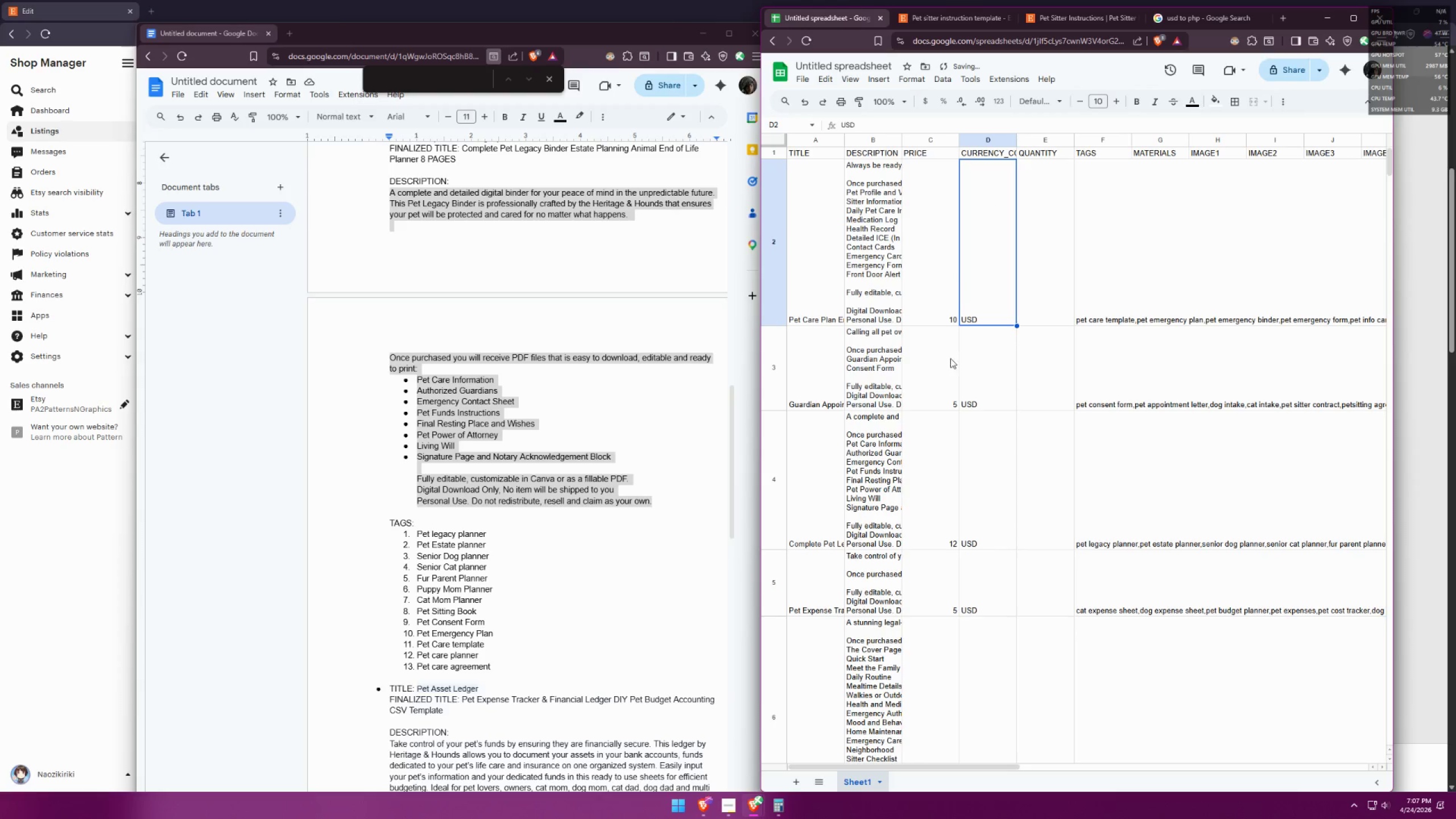 
scroll: coordinate [975, 397], scroll_direction: down, amount: 4.0
 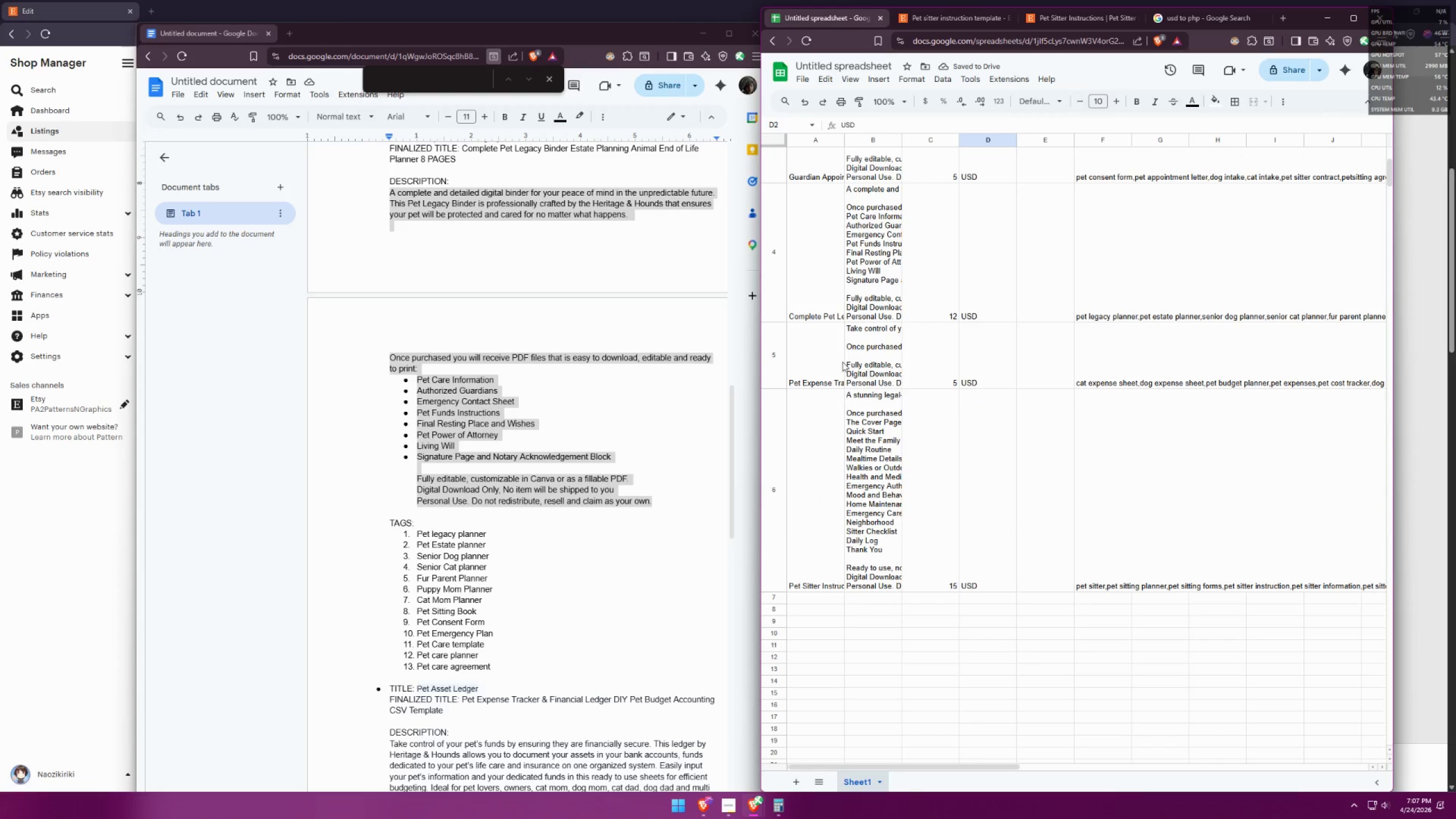 
double_click([823, 354])
 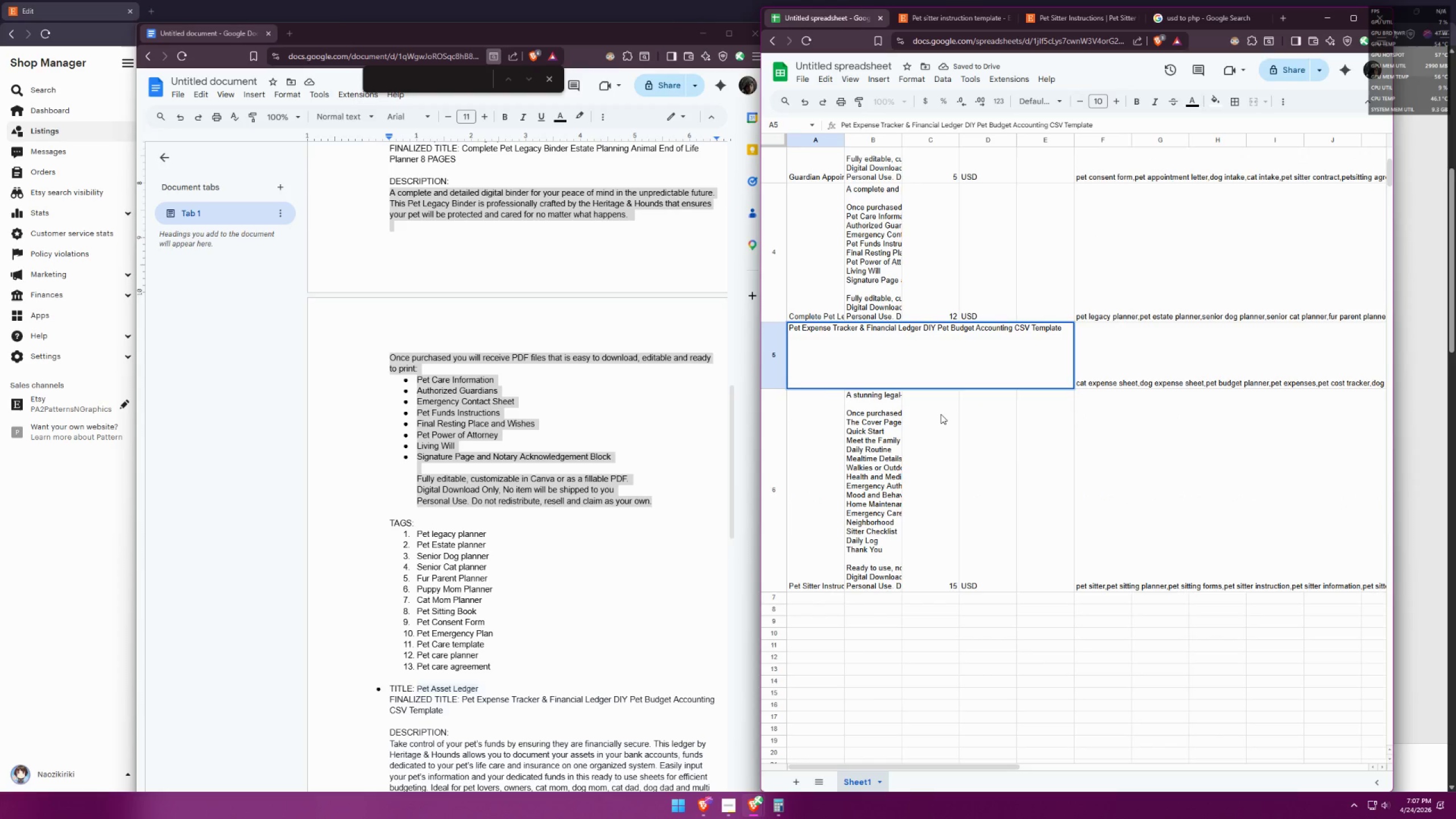 
left_click([941, 414])
 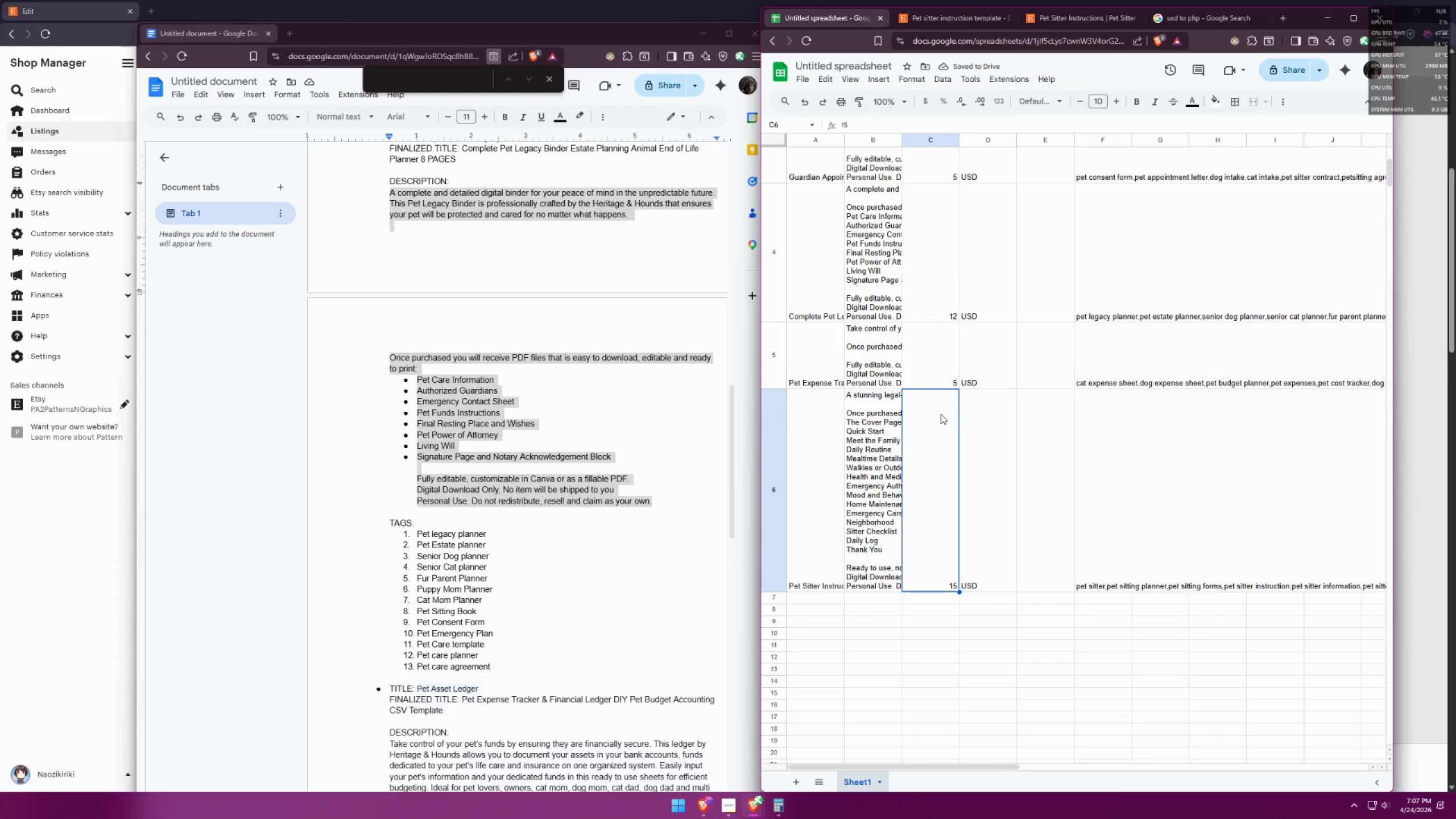 
left_click([942, 410])
 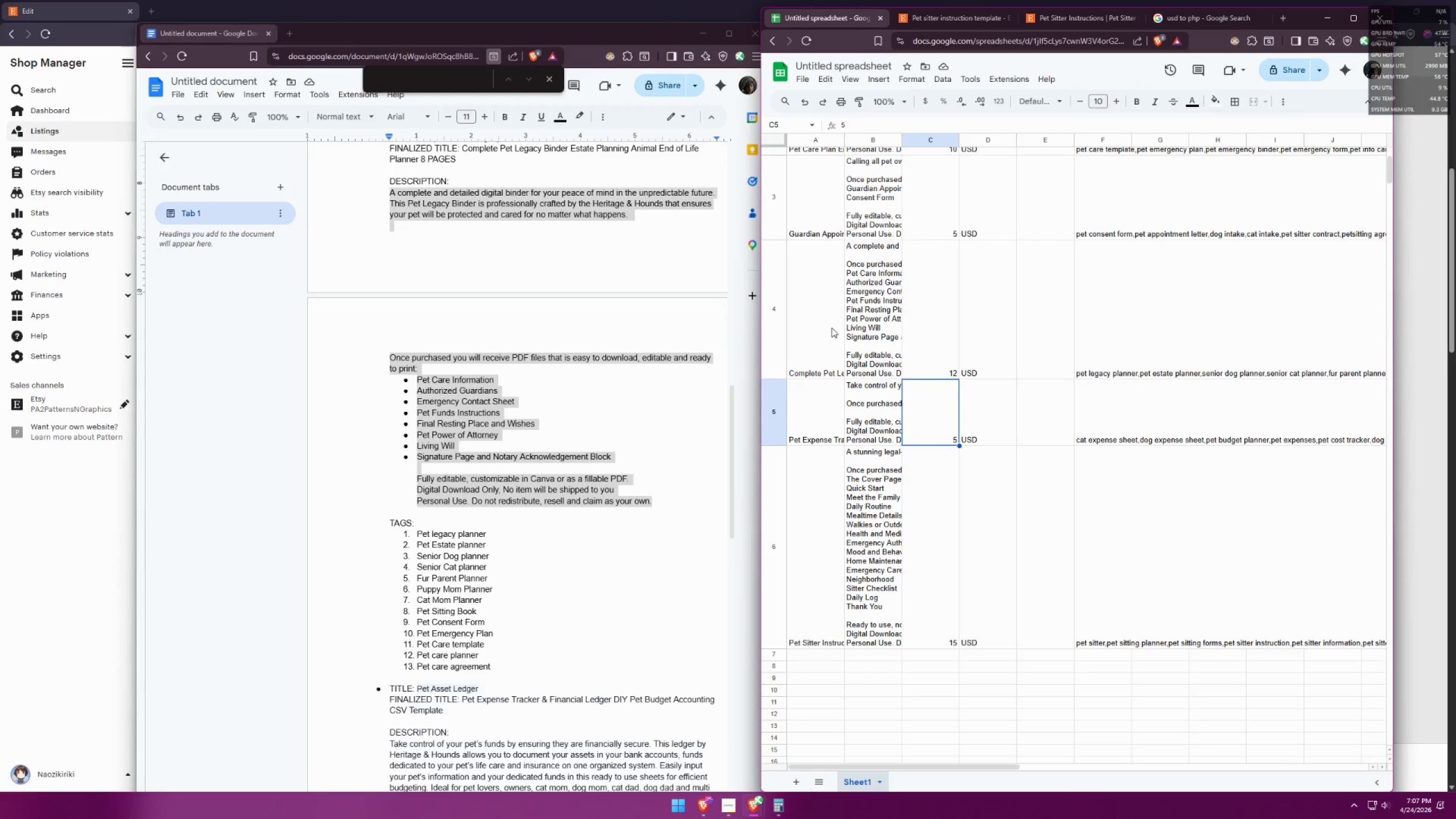 
scroll: coordinate [941, 414], scroll_direction: up, amount: 1.0
 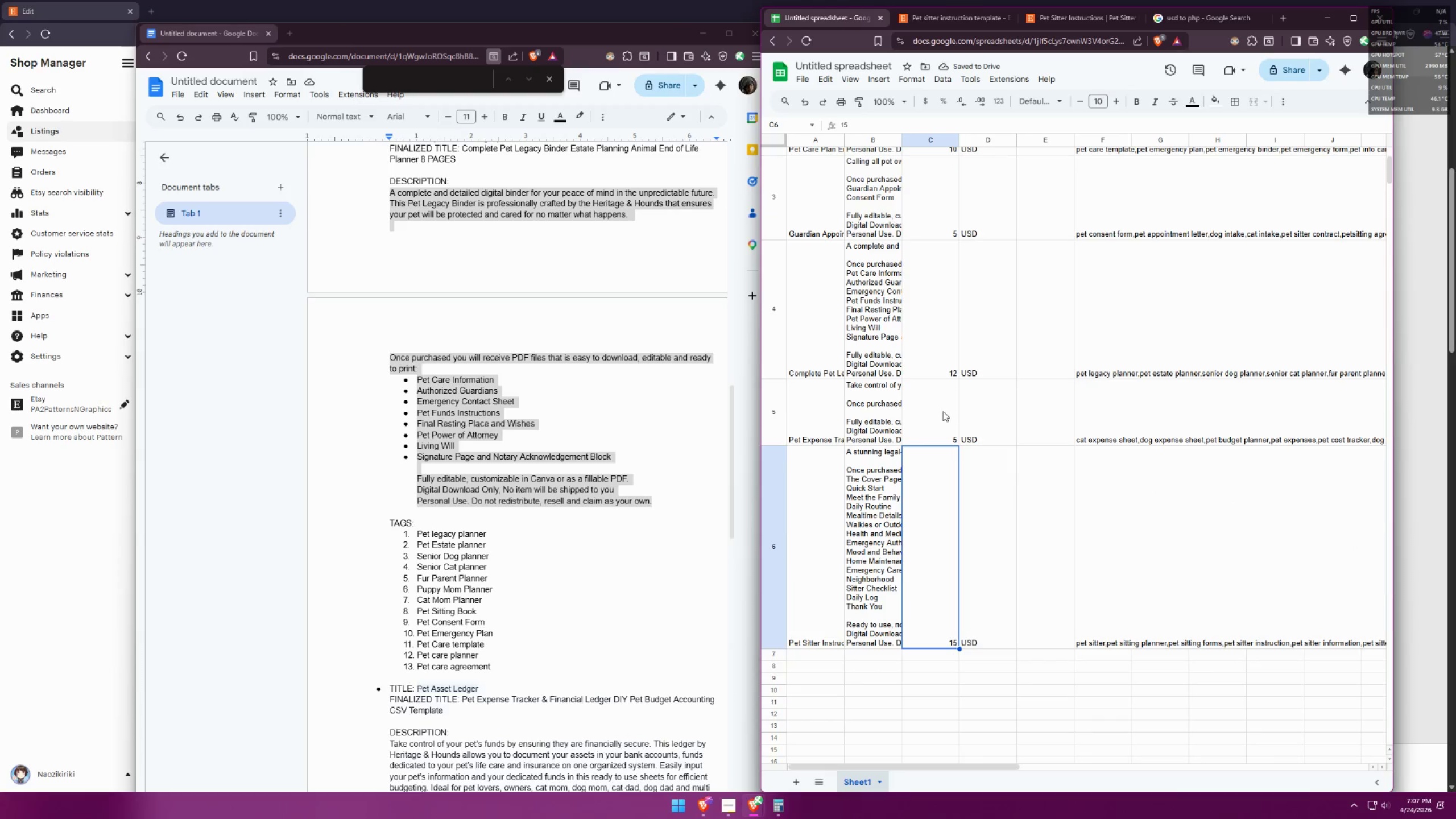 
double_click([831, 327])
 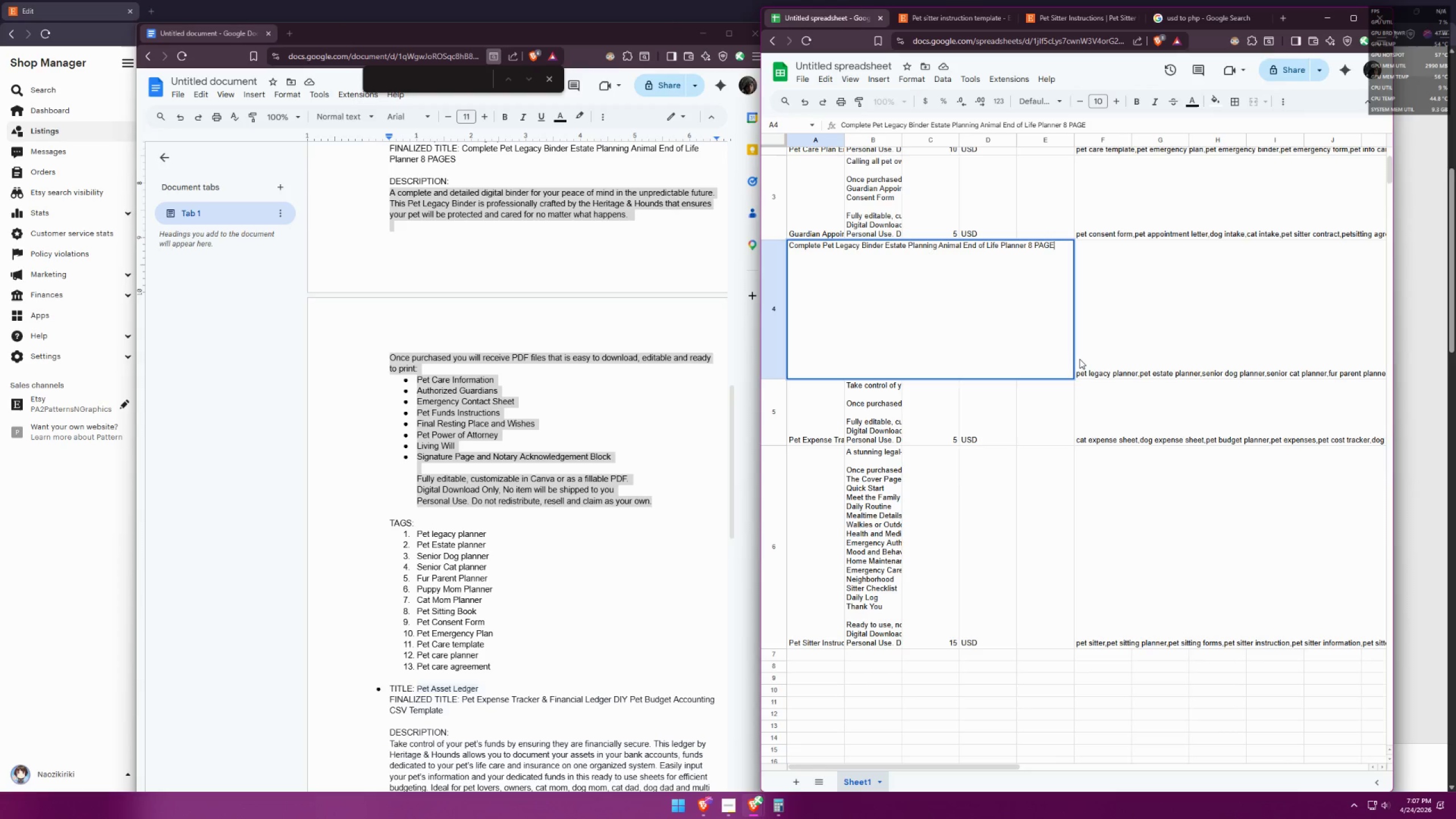 
left_click([1141, 321])
 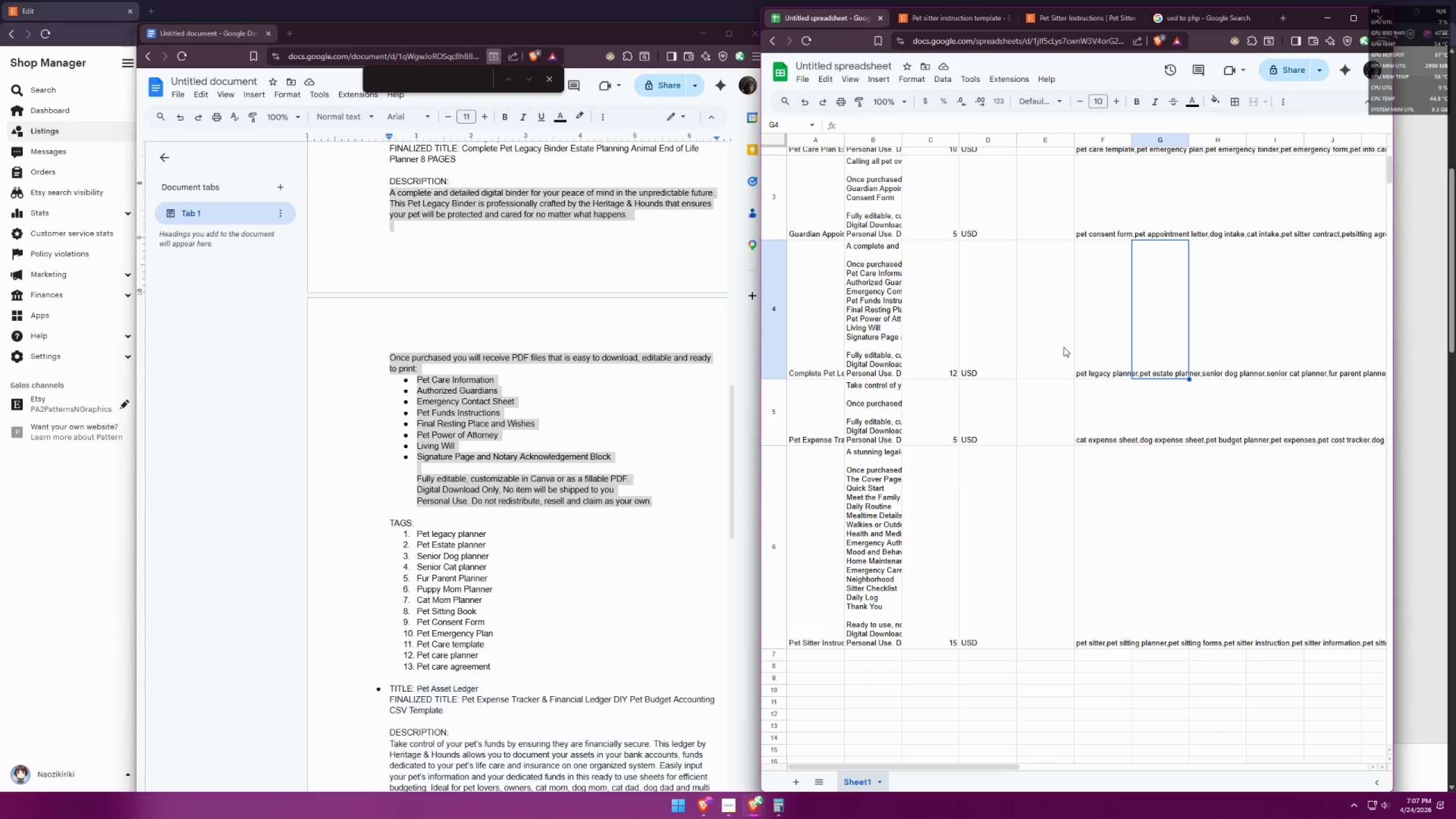 
scroll: coordinate [1032, 354], scroll_direction: up, amount: 5.0
 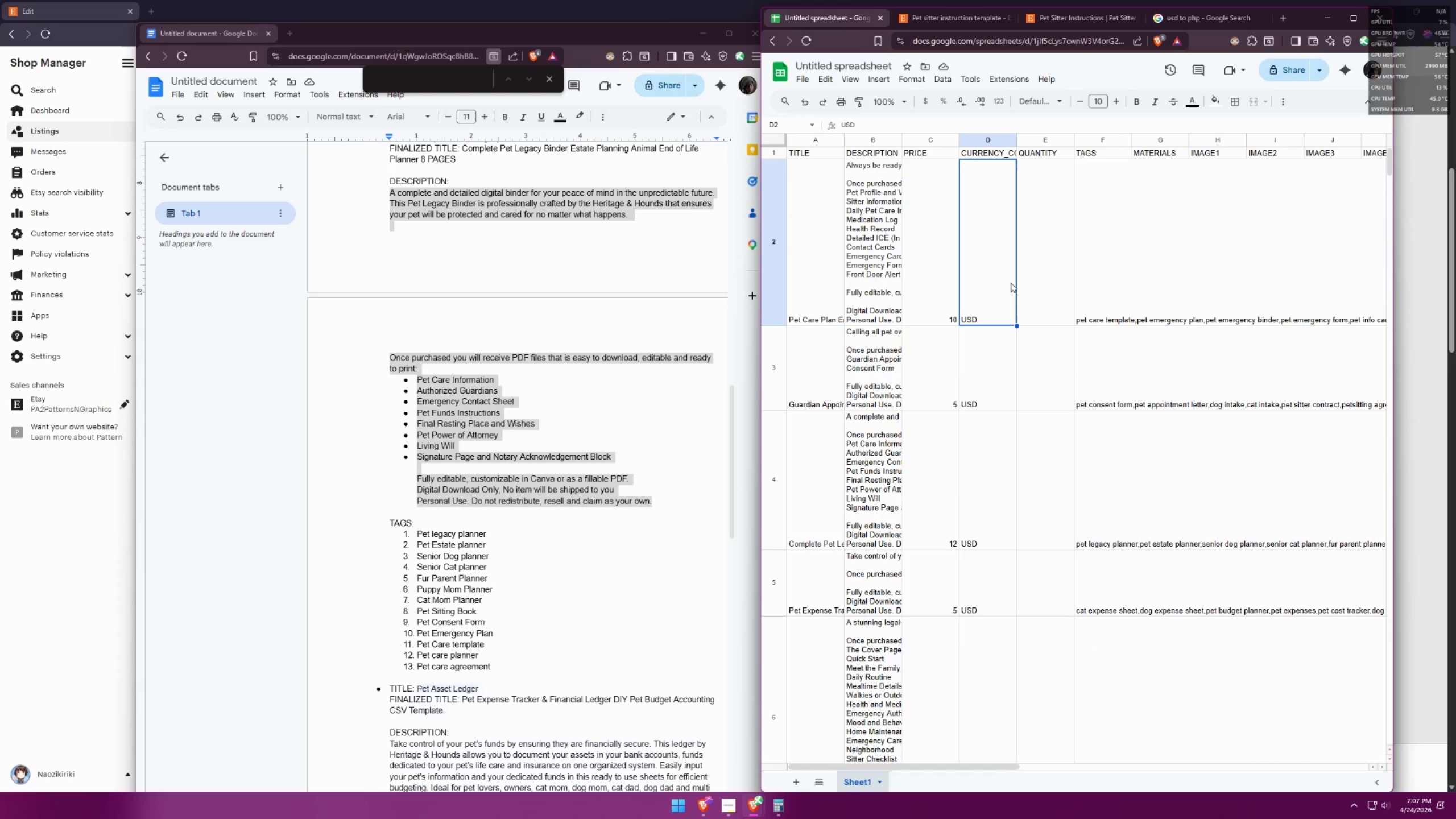 
double_click([949, 278])
 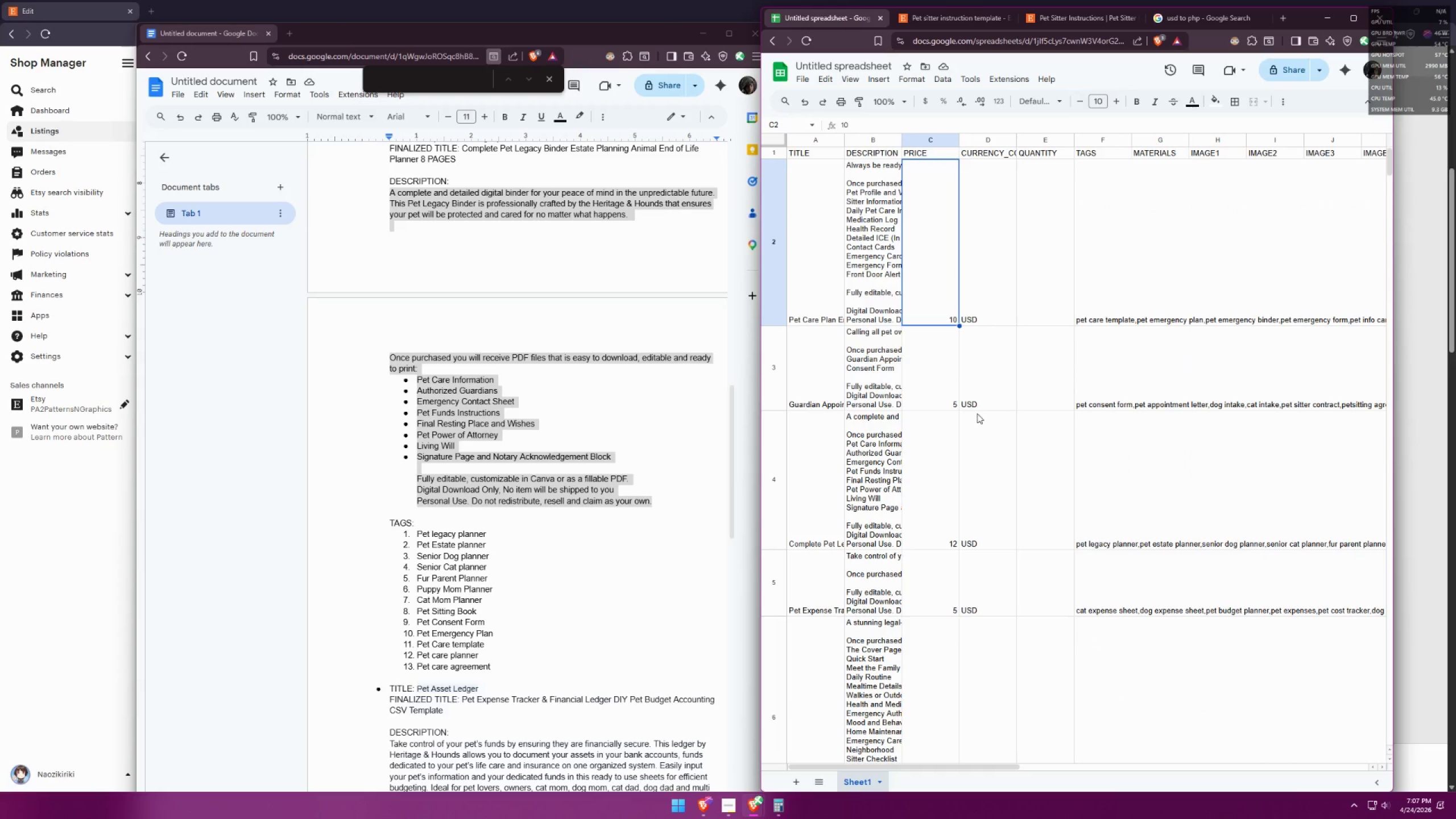 
scroll: coordinate [996, 405], scroll_direction: up, amount: 1.0
 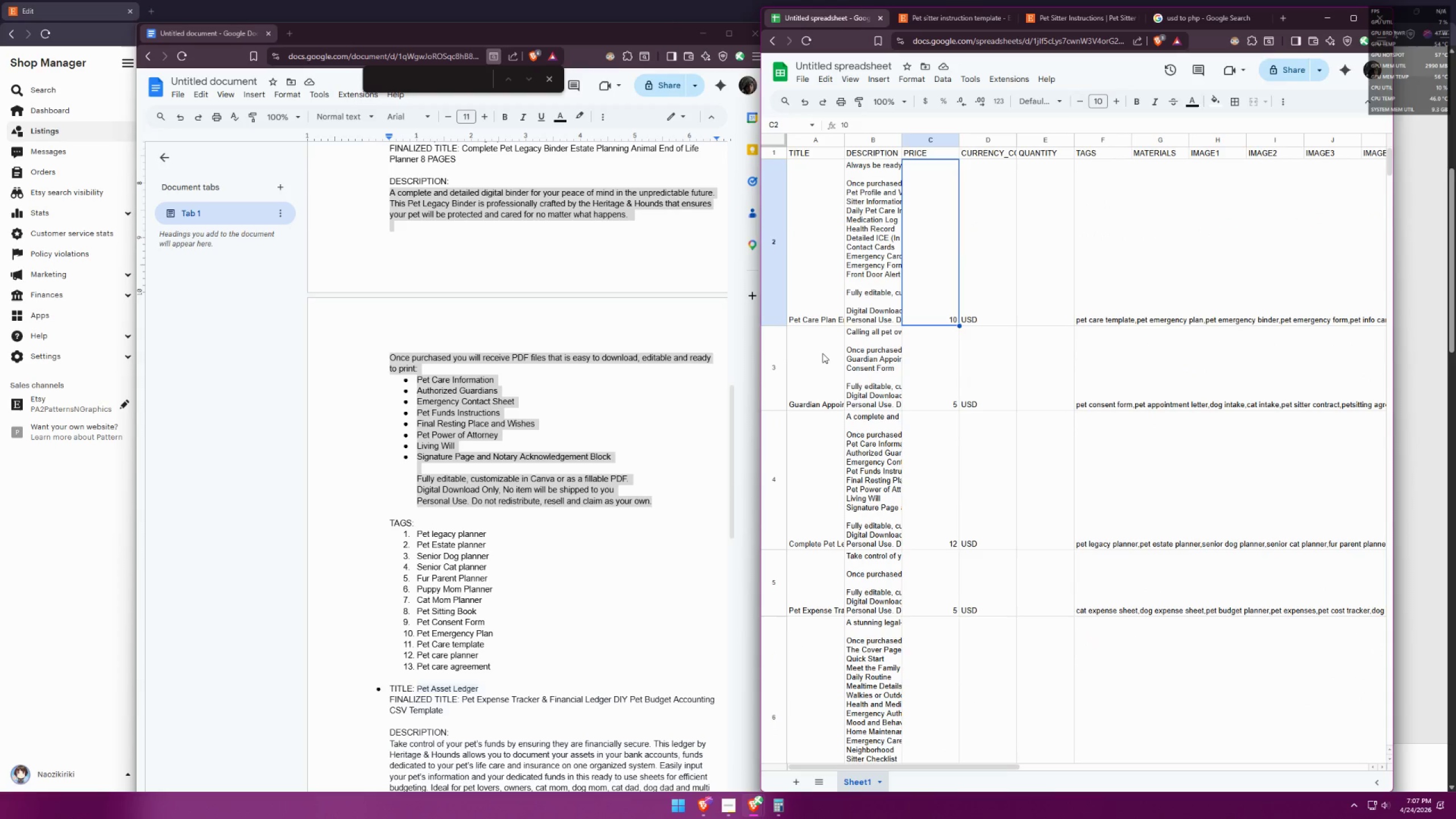 
double_click([822, 353])
 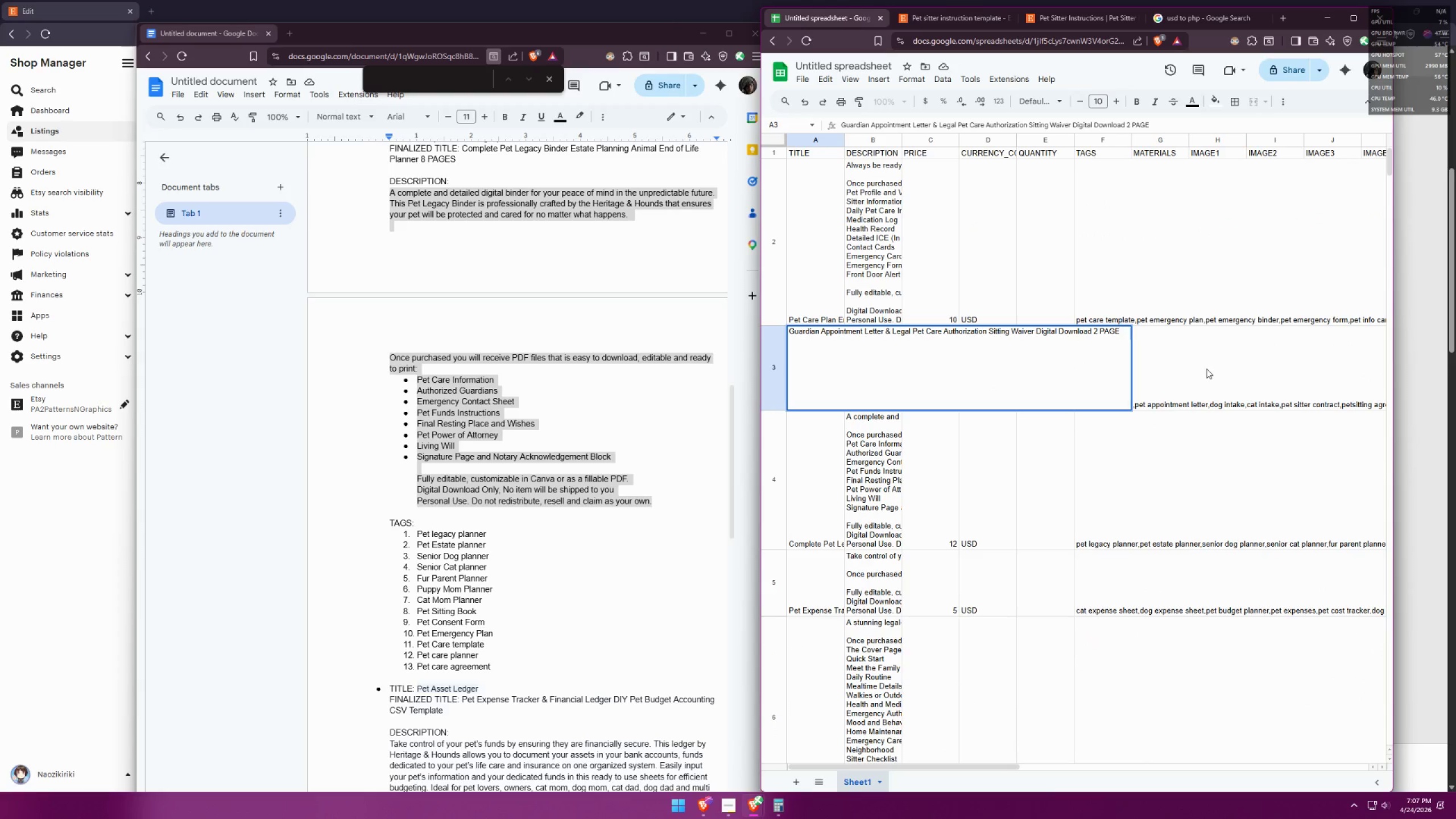 
left_click([1206, 368])
 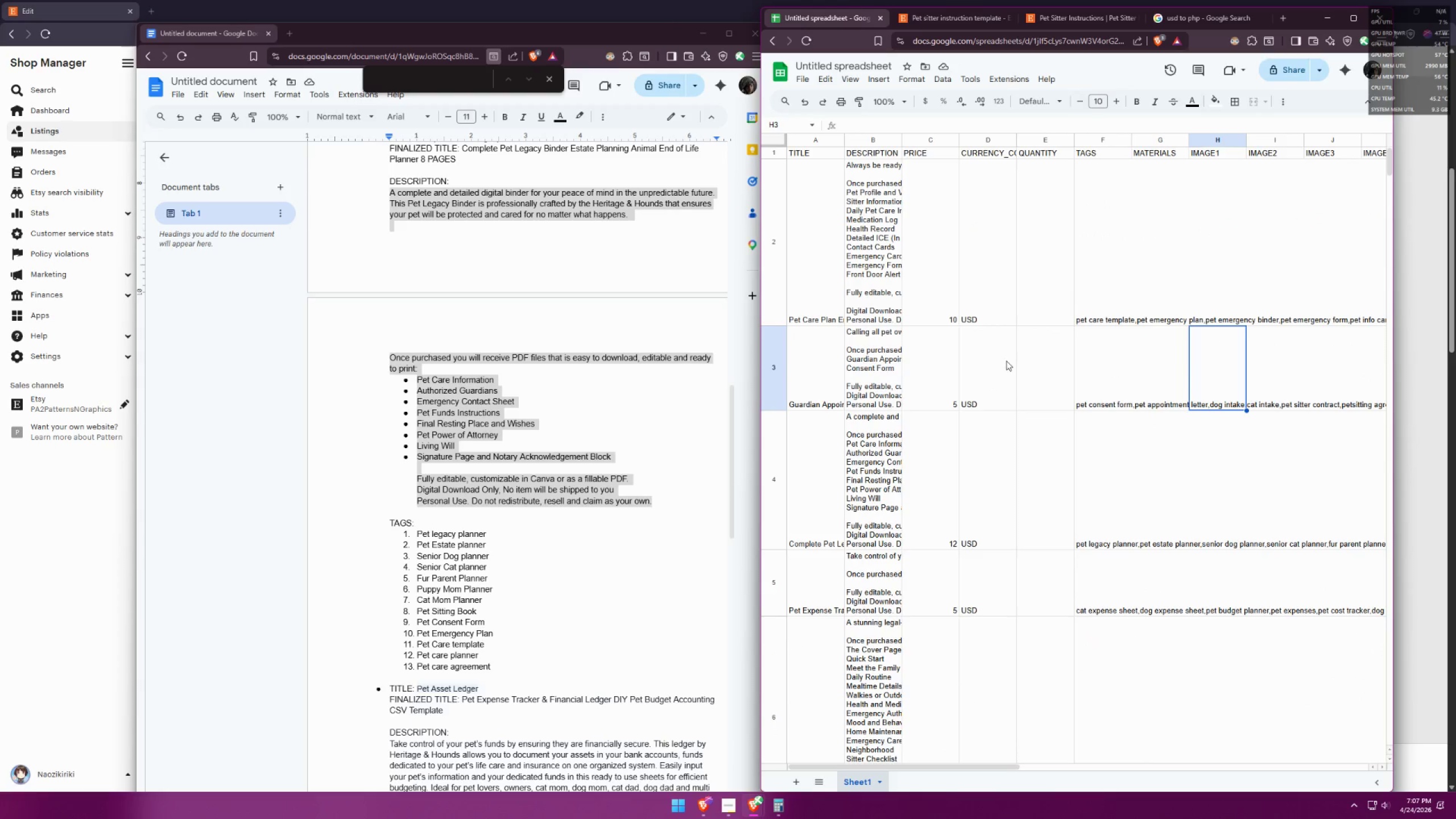 
scroll: coordinate [973, 358], scroll_direction: up, amount: 4.0
 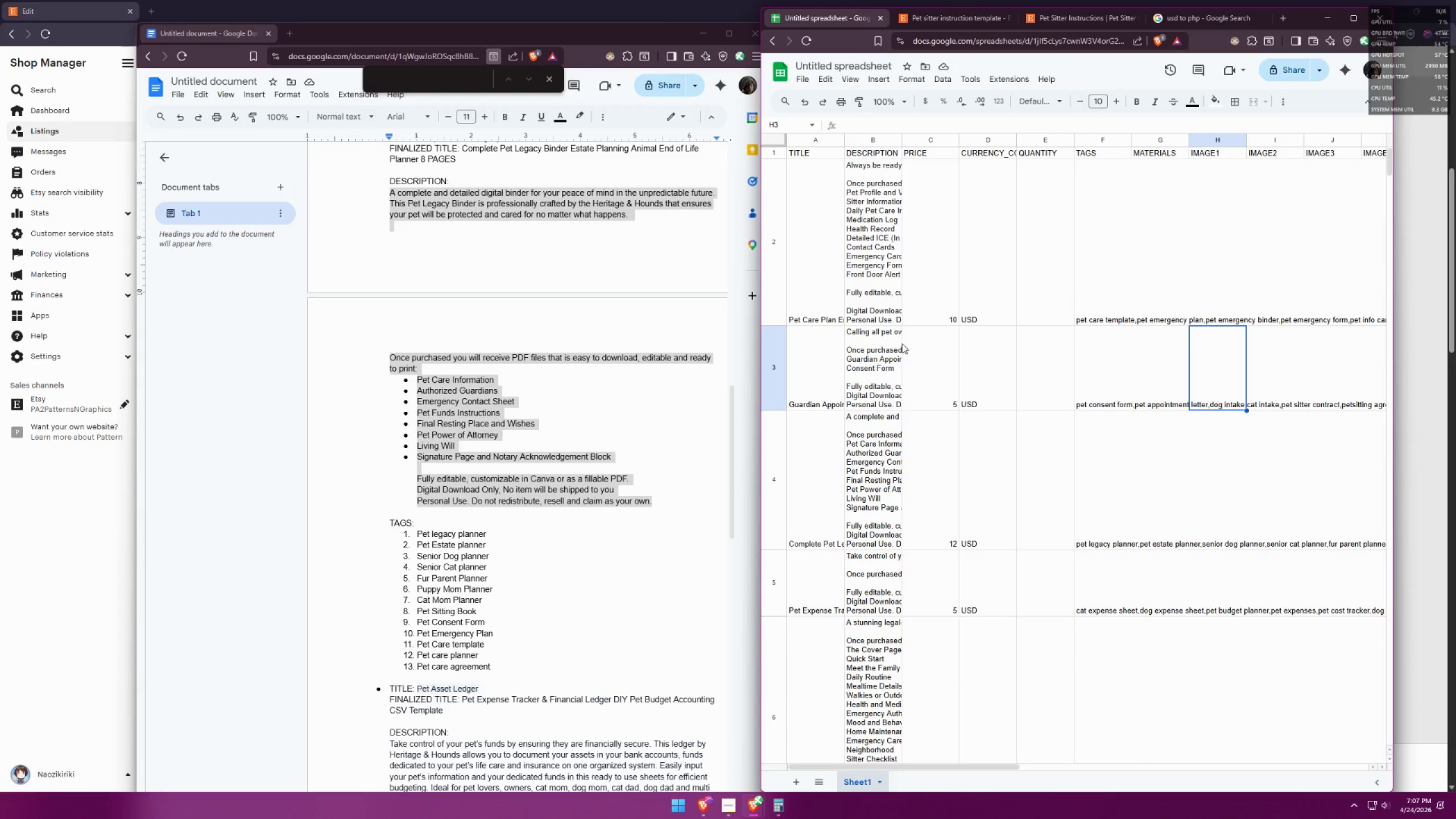 
left_click([911, 261])
 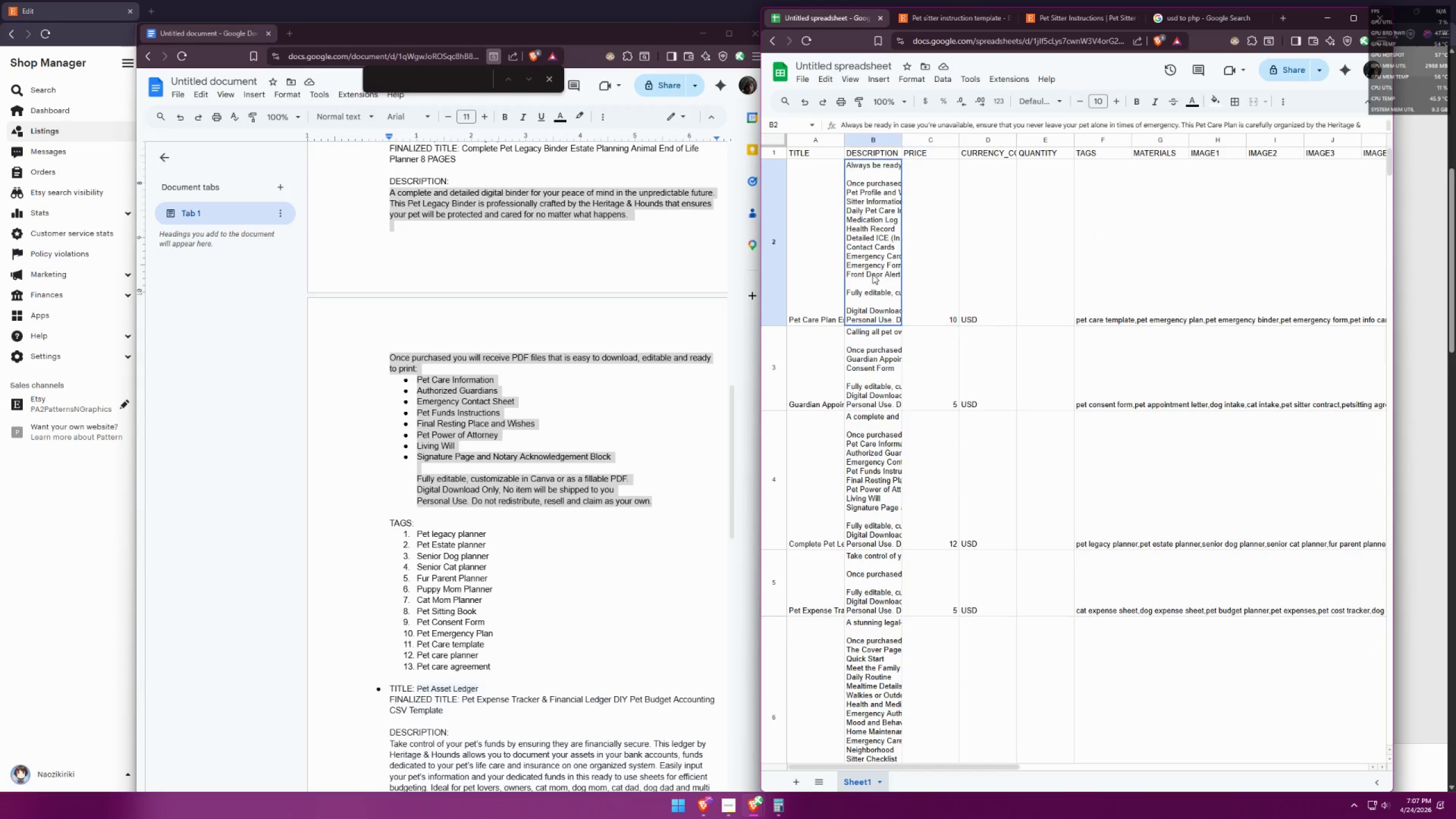 
double_click([872, 274])
 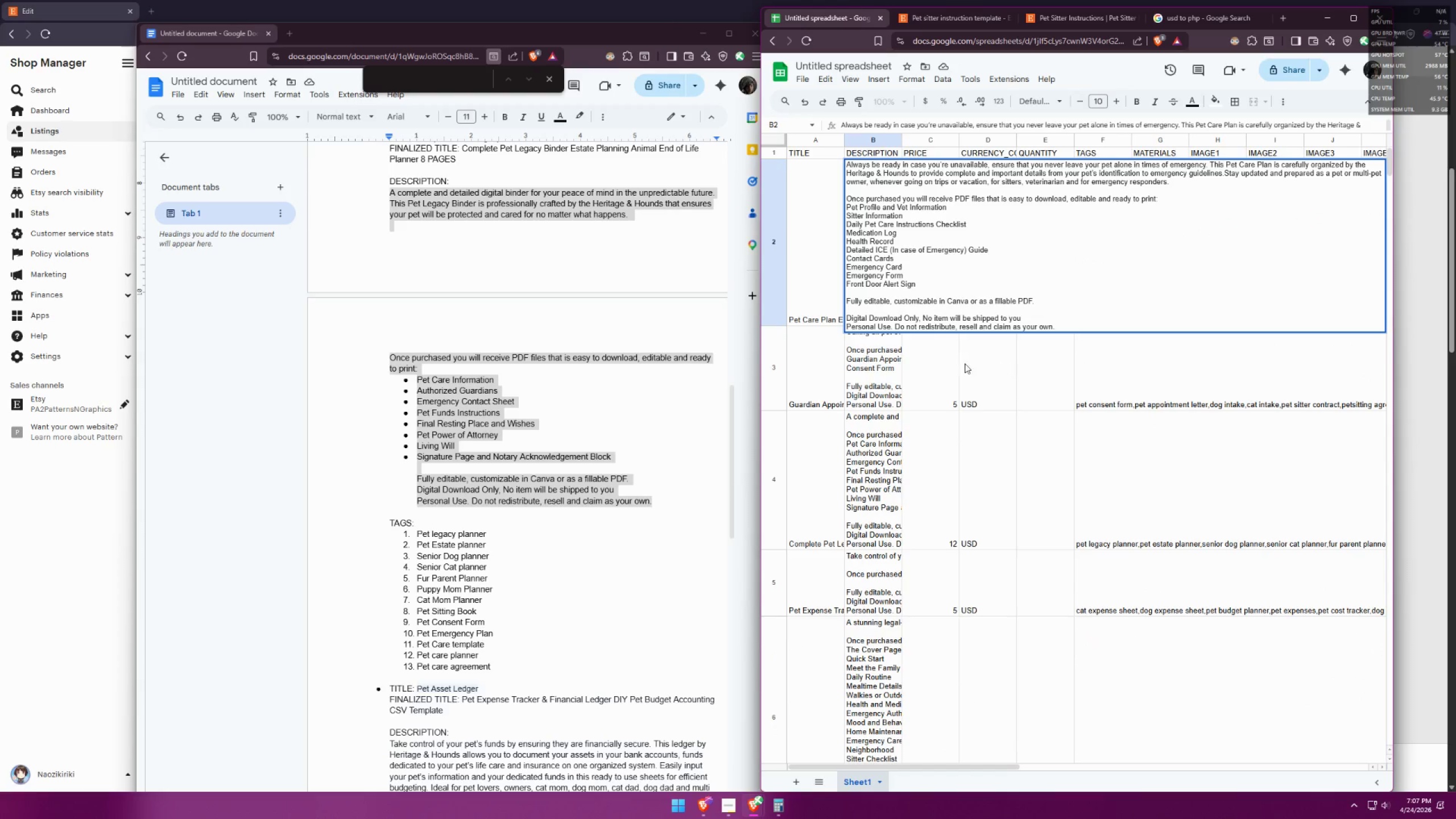 
left_click([938, 360])
 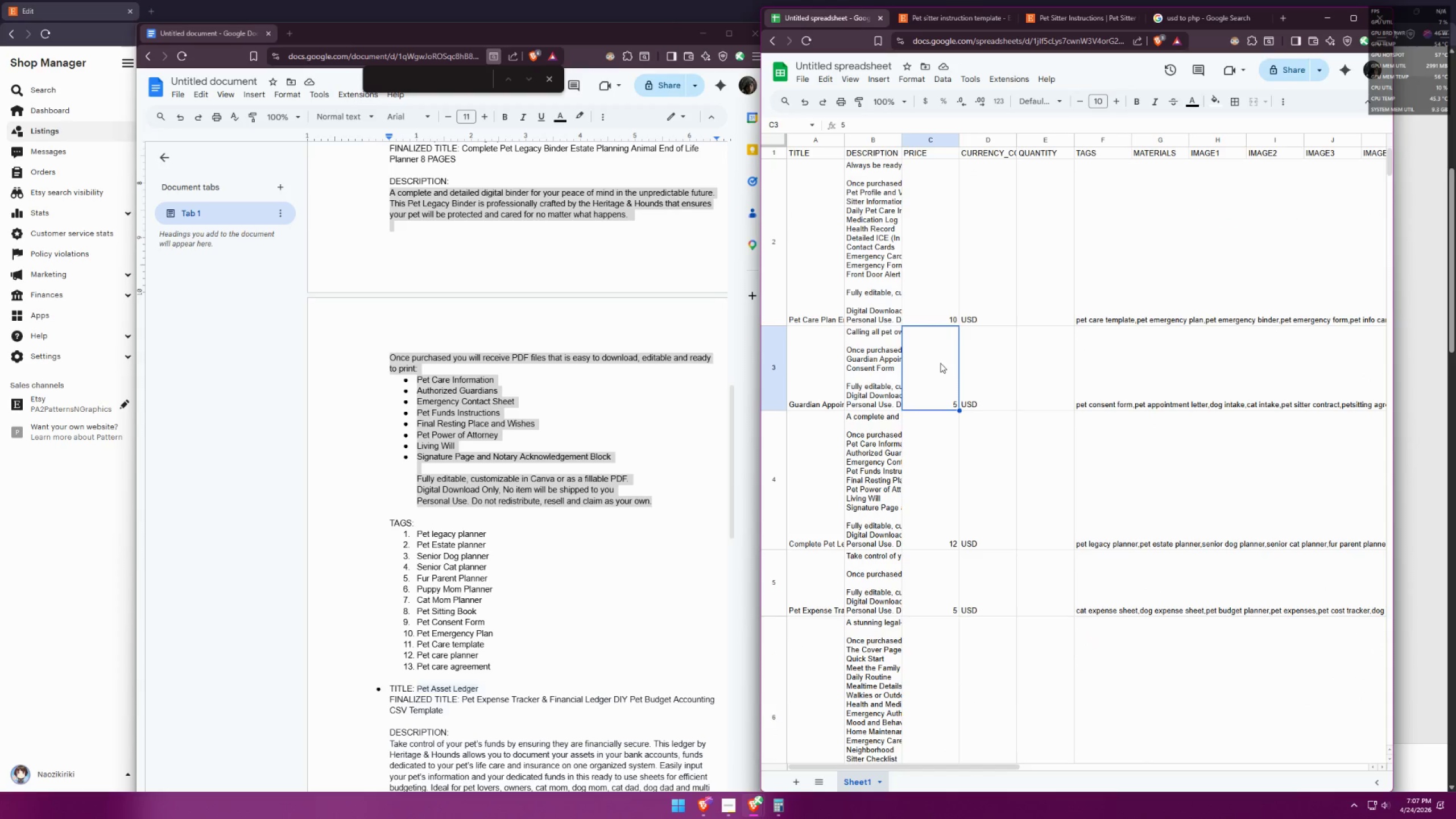 
scroll: coordinate [963, 366], scroll_direction: down, amount: 5.0
 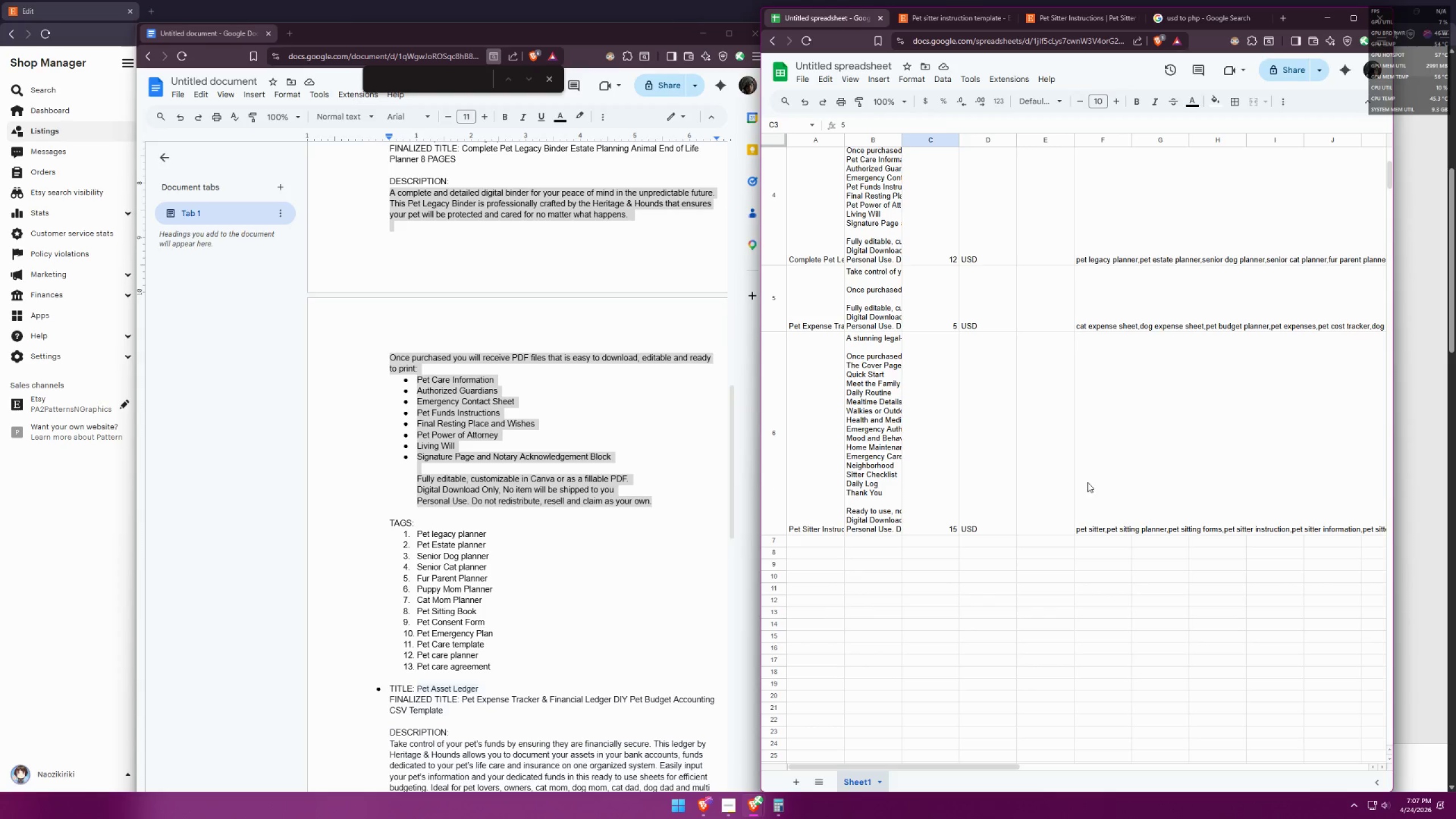 
double_click([1098, 297])
 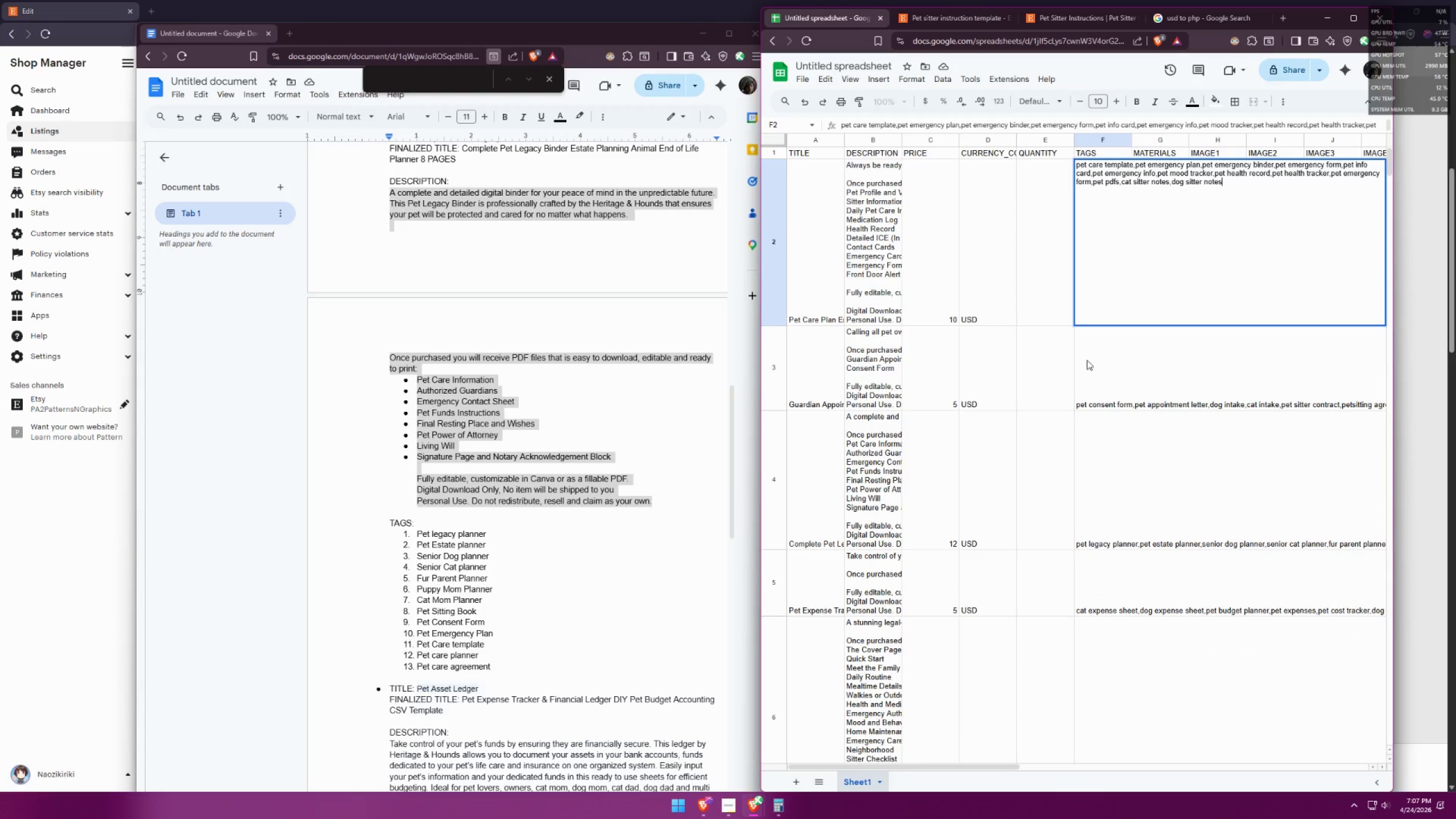 
scroll: coordinate [1102, 444], scroll_direction: up, amount: 9.0
 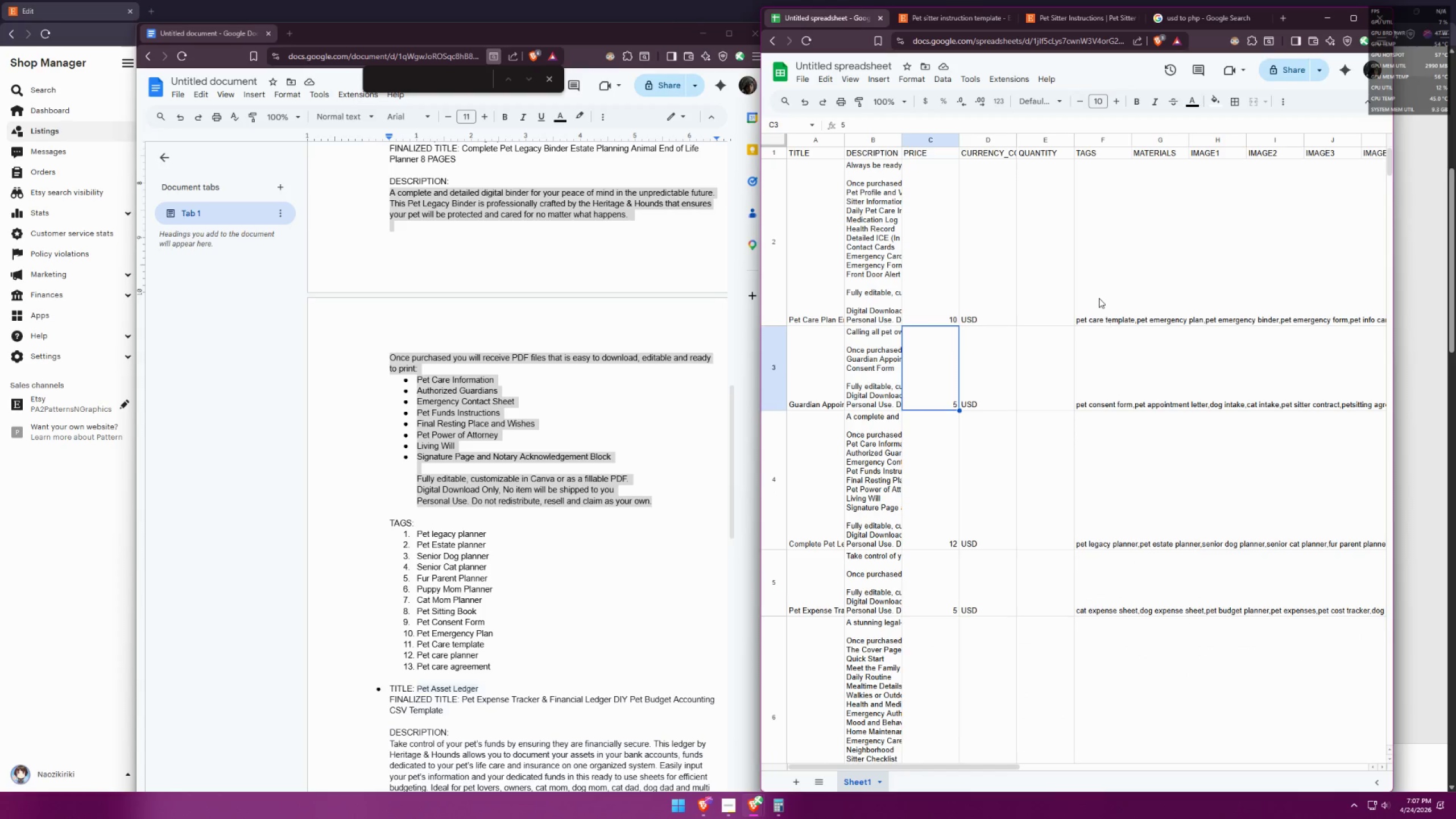 
double_click([1086, 363])
 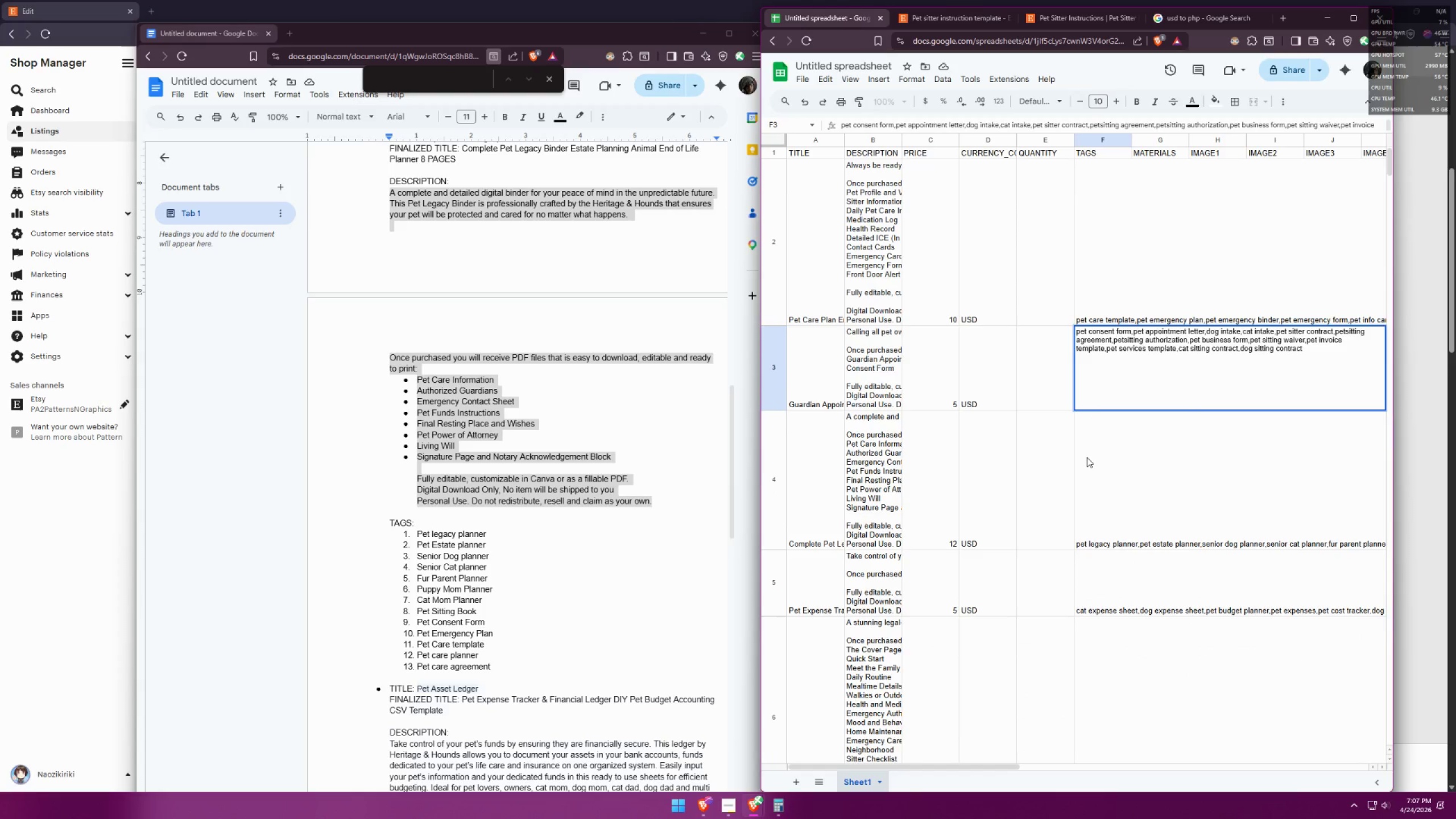 
double_click([1087, 457])
 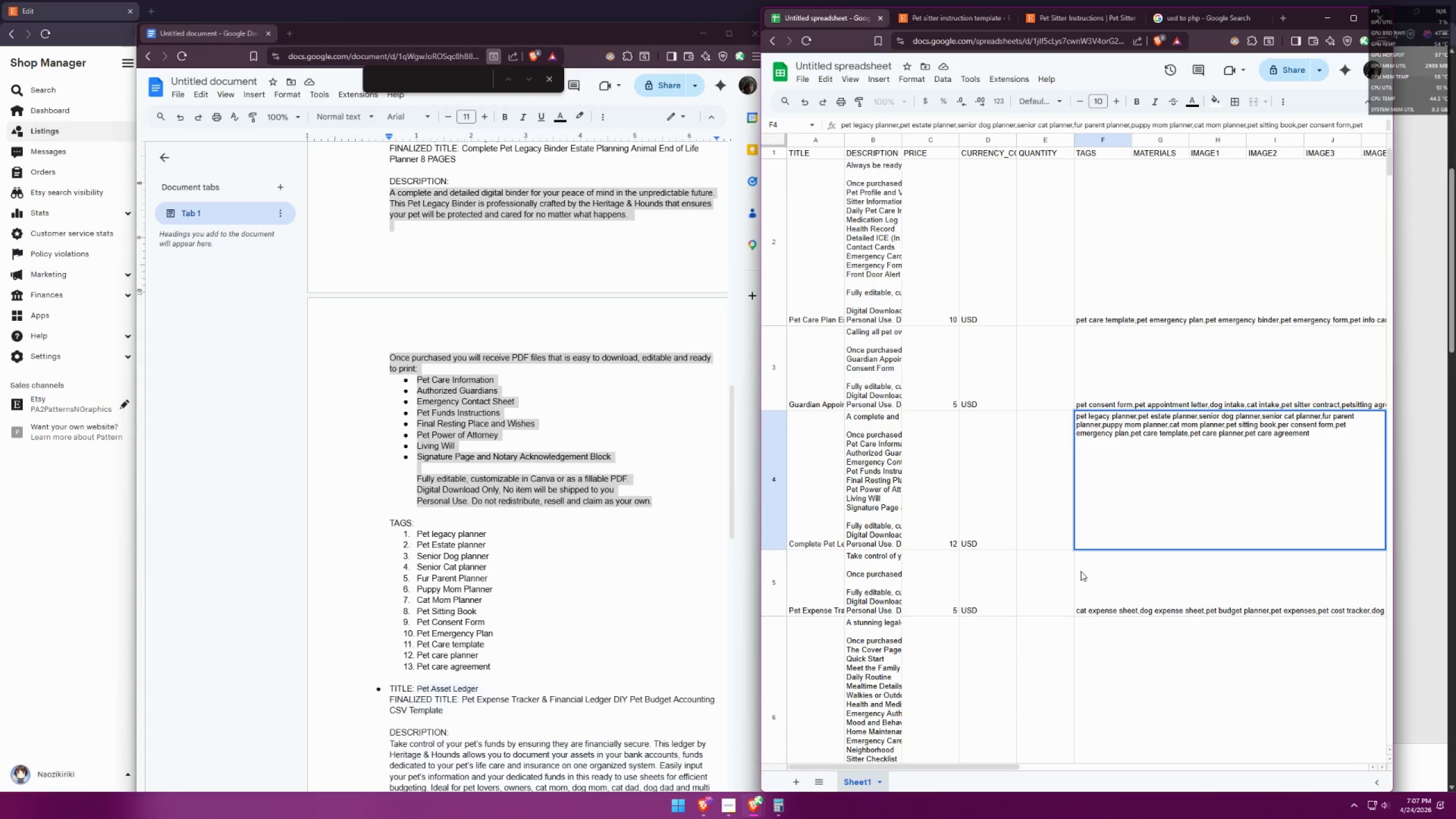 
double_click([1084, 570])
 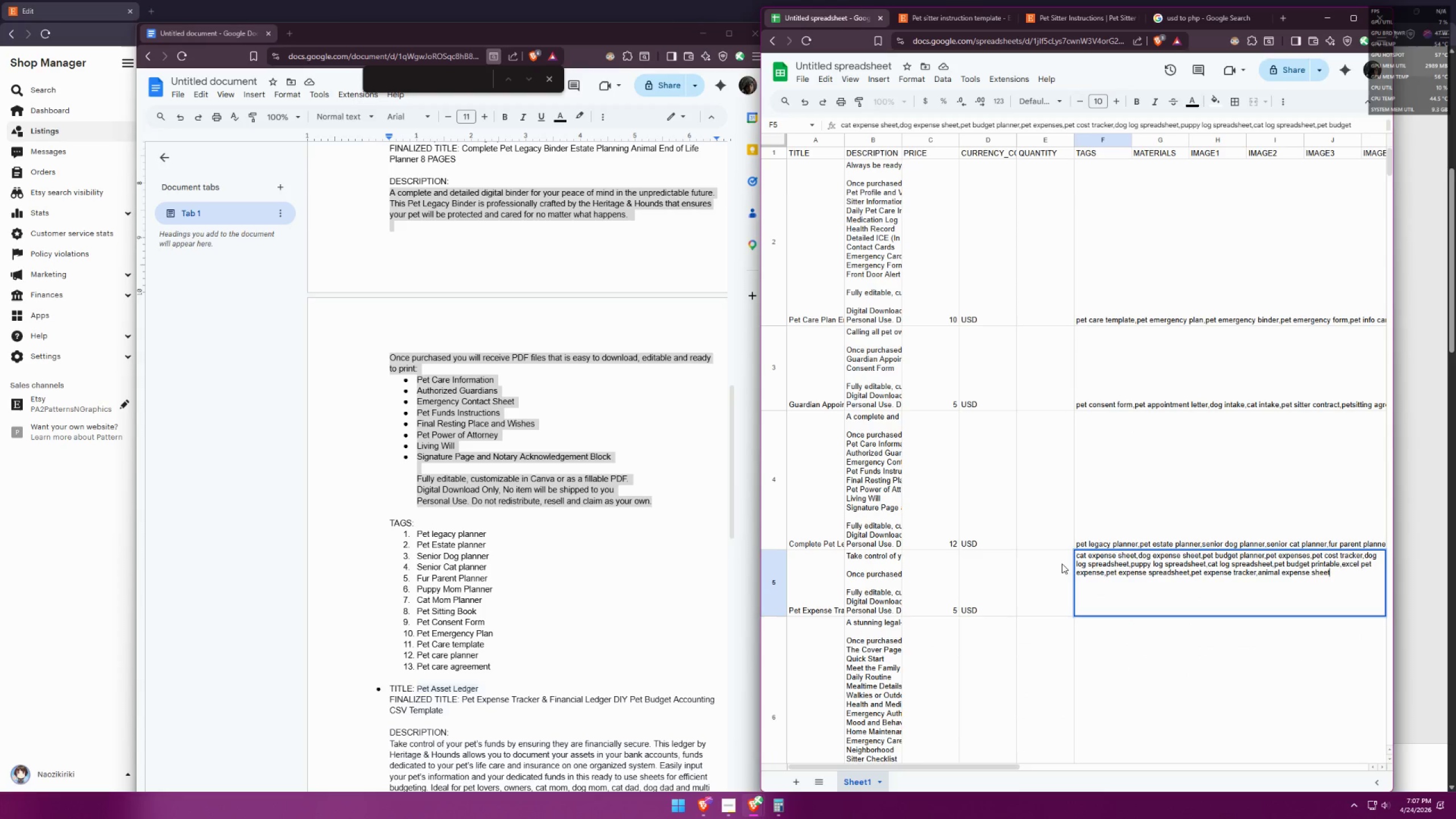 
scroll: coordinate [1060, 560], scroll_direction: down, amount: 1.0
 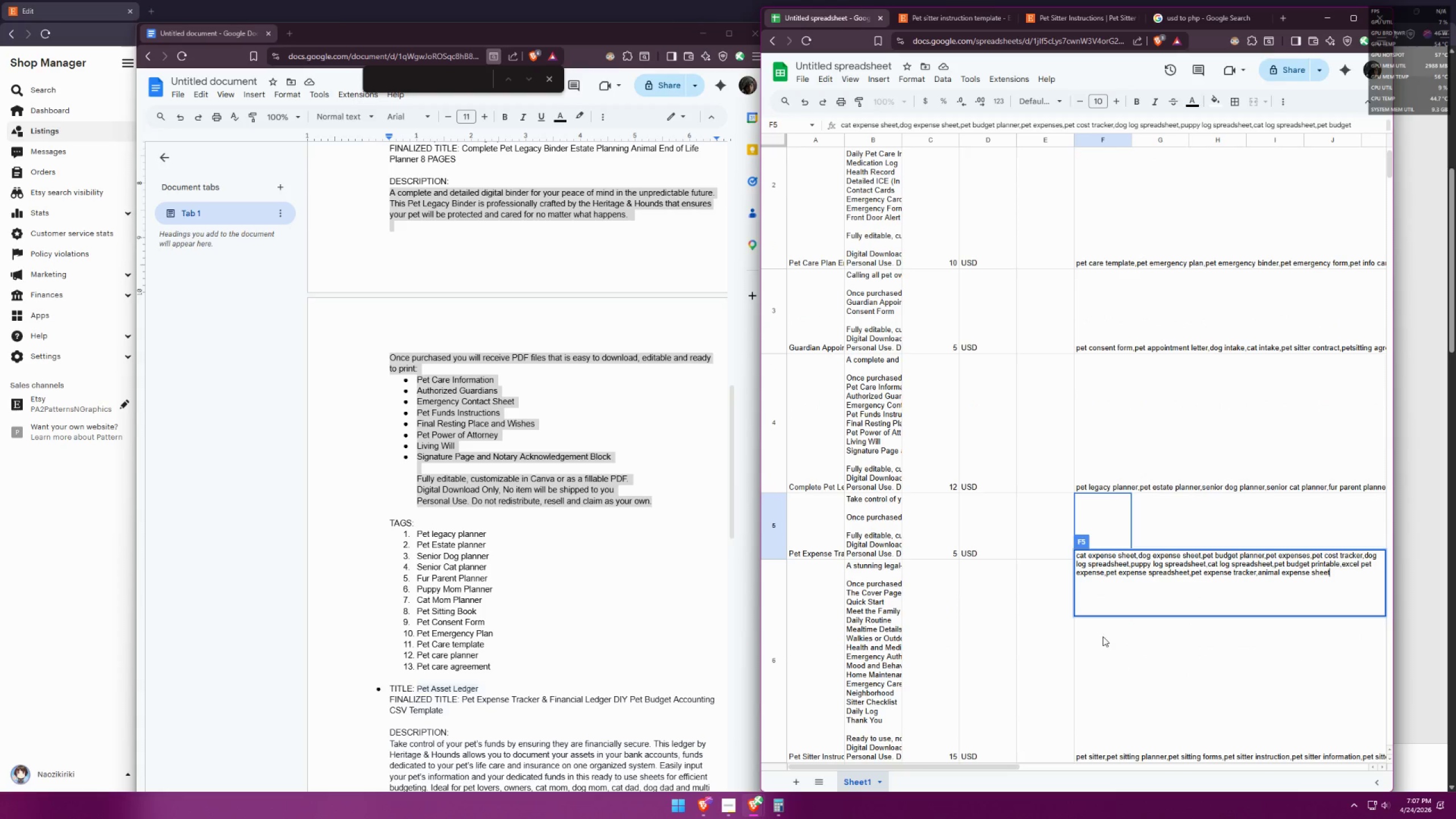 
double_click([1102, 635])
 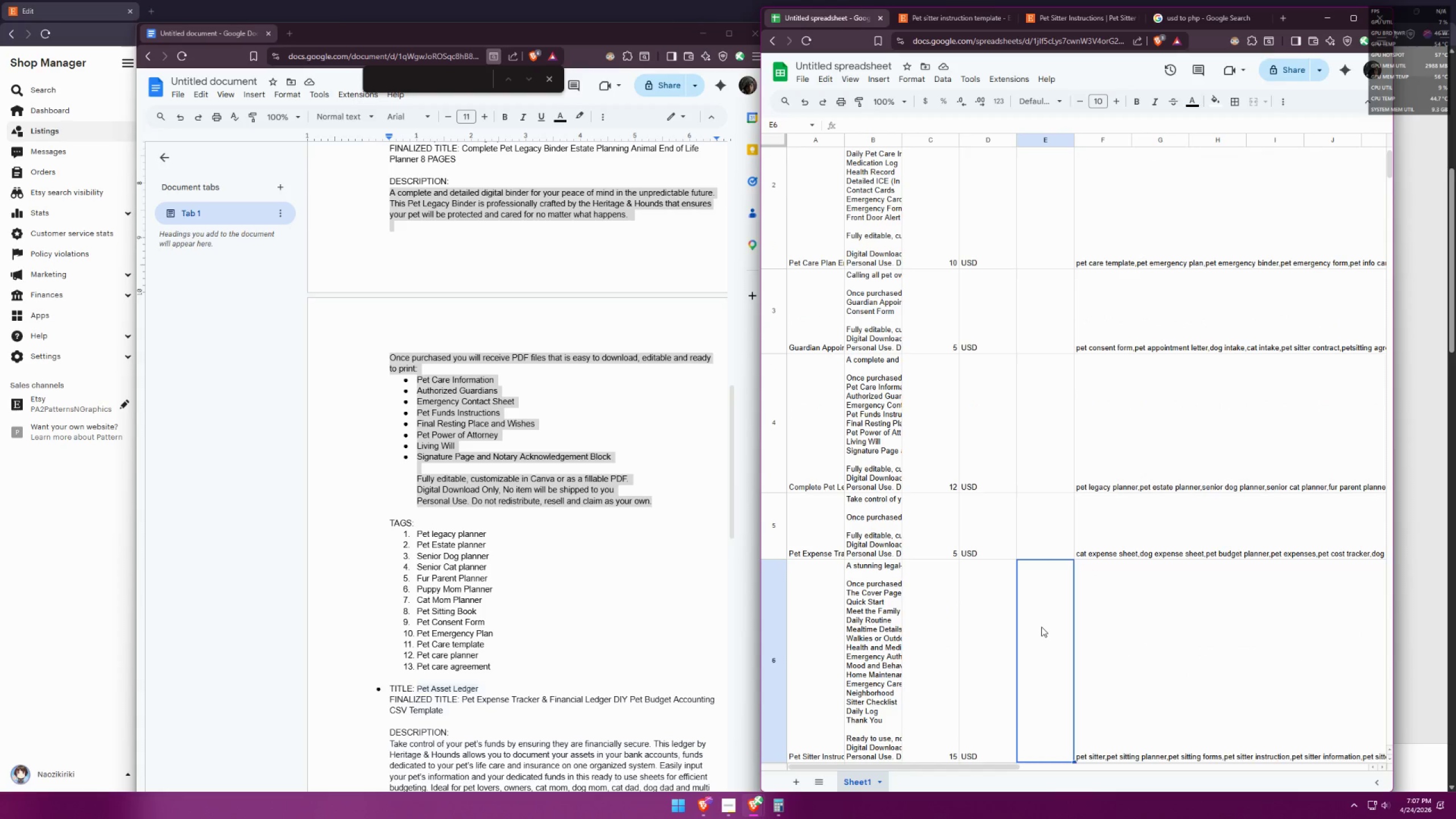 
left_click([1104, 251])